 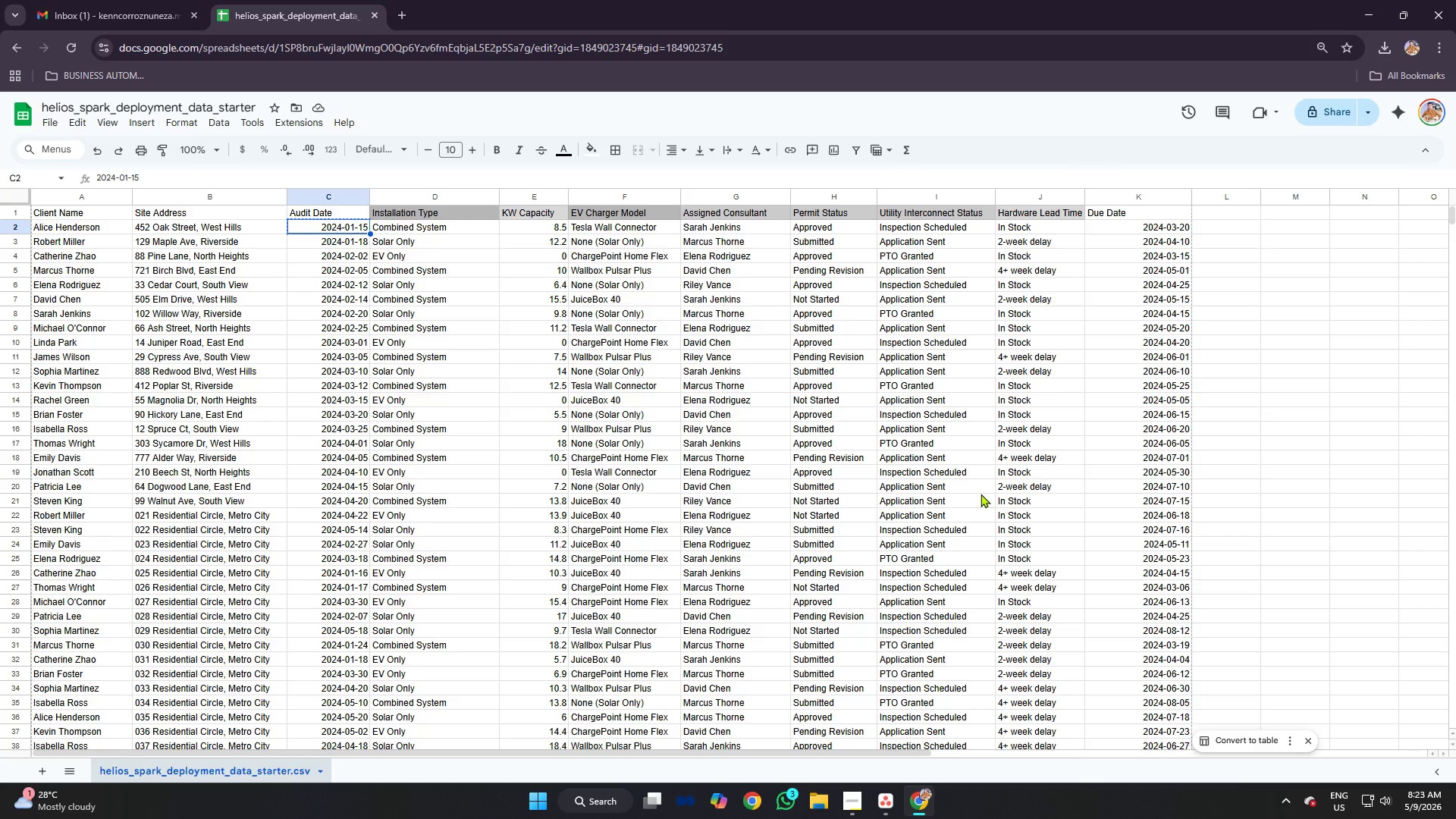 
left_click([928, 234])
 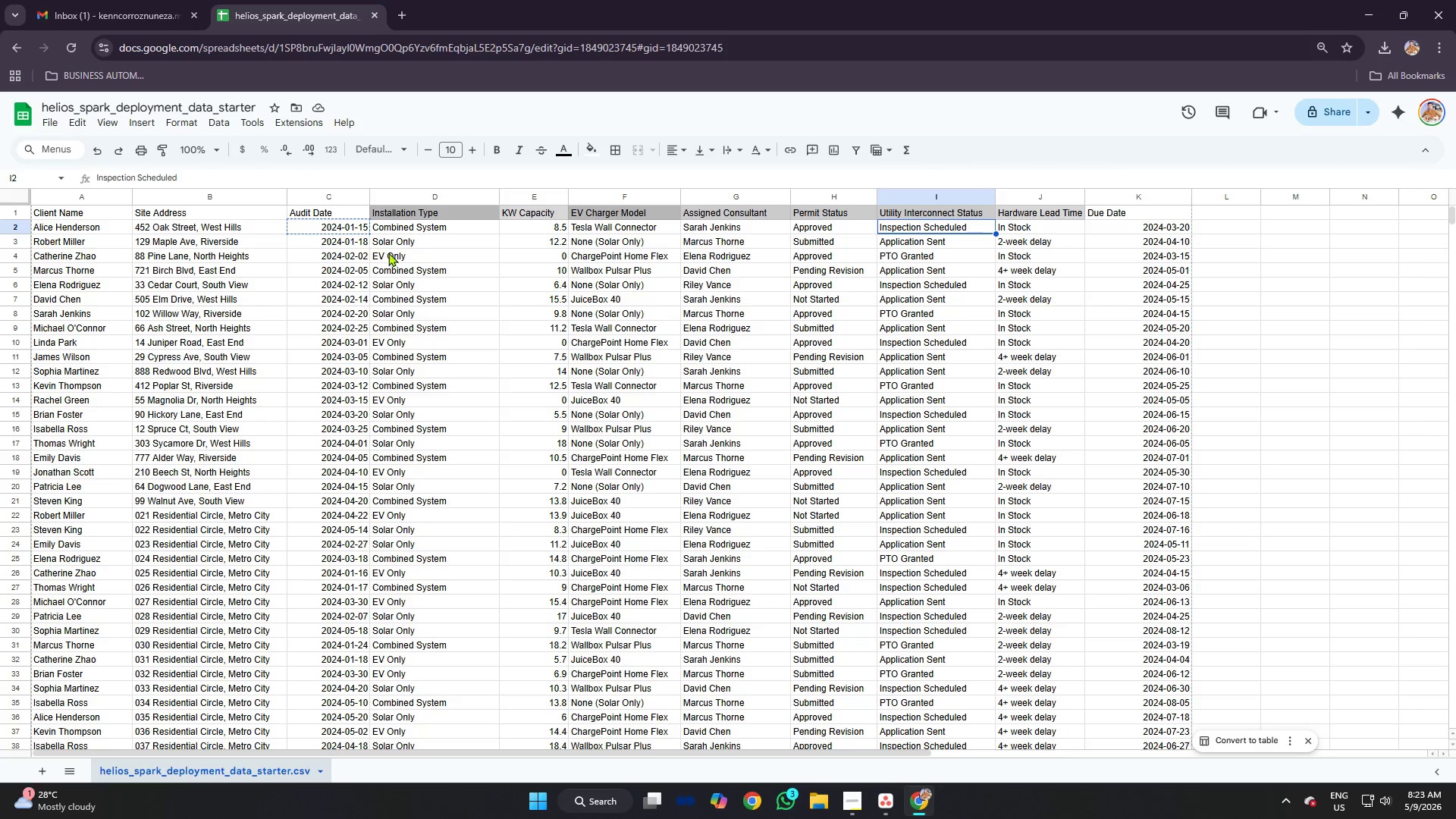 
left_click([407, 236])
 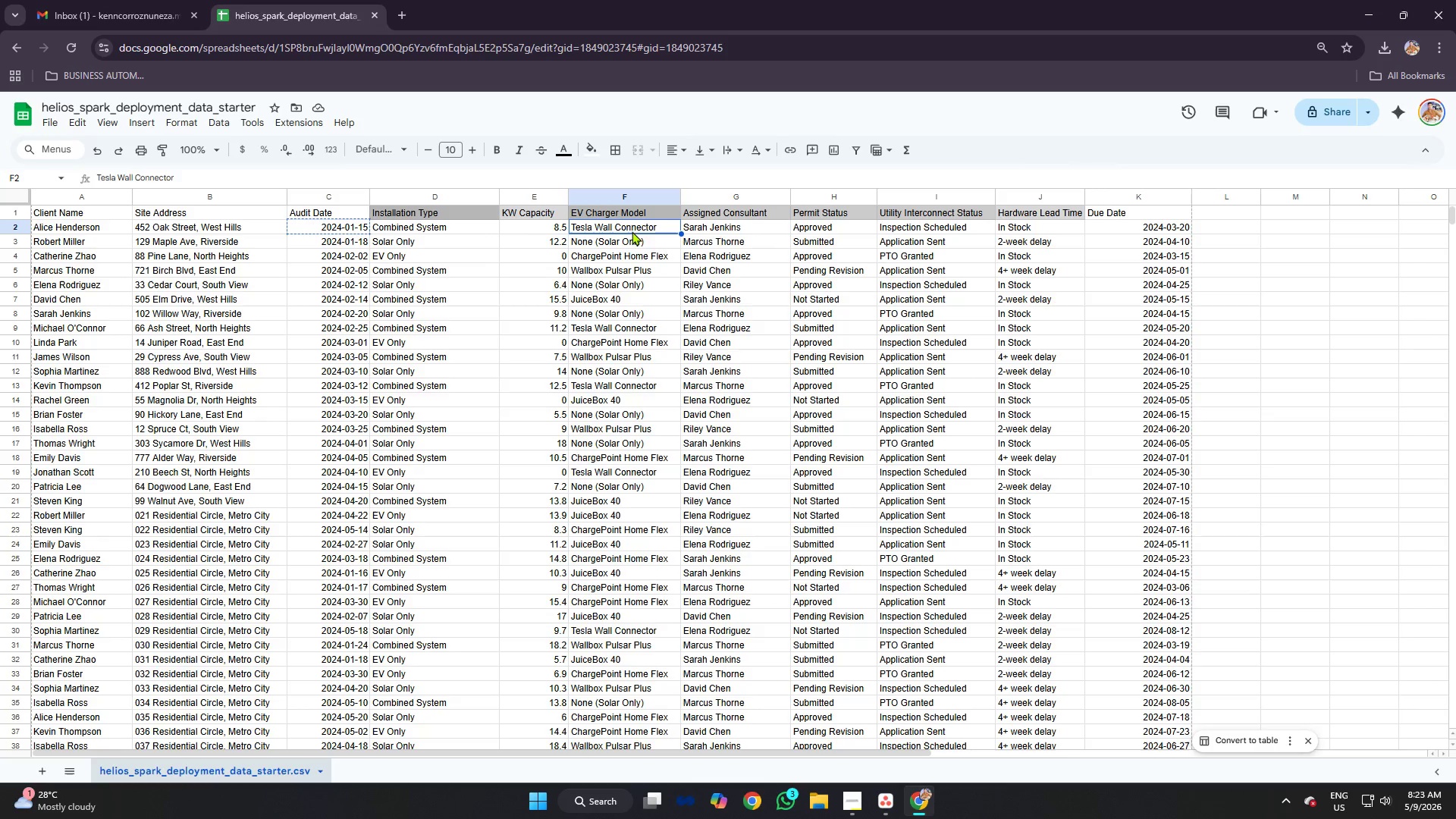 
double_click([754, 231])
 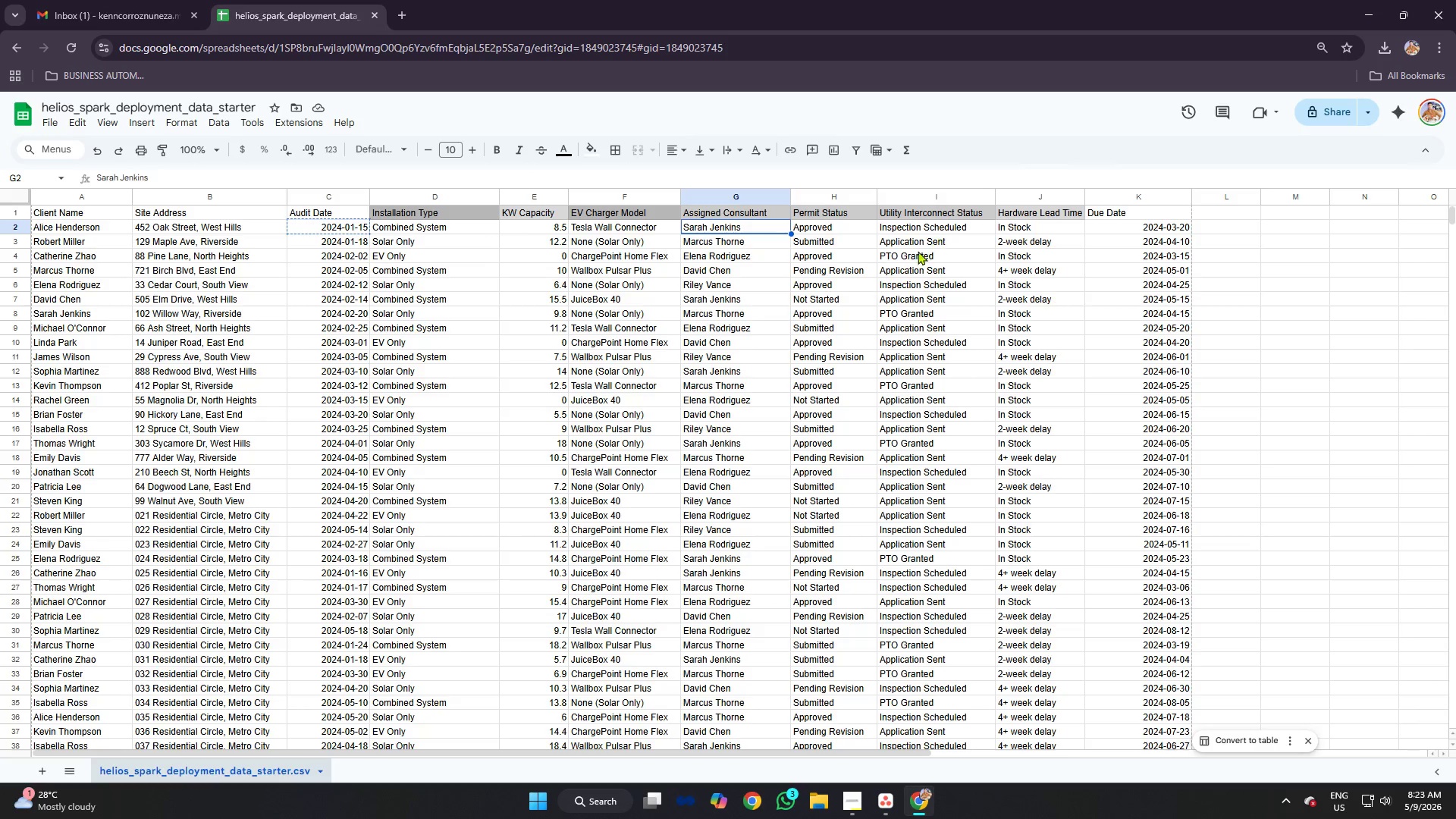 
key(Alt+AltLeft)
 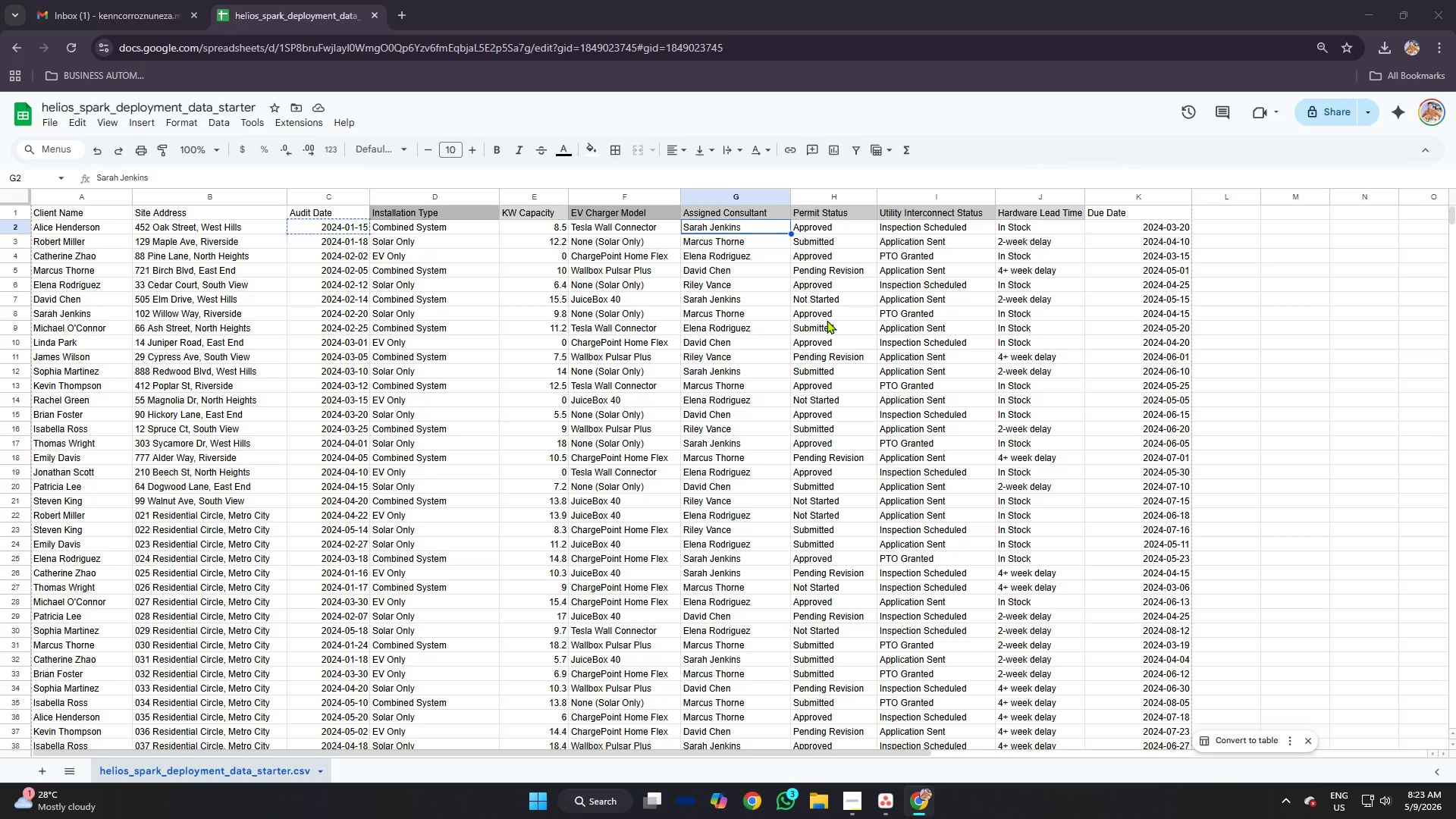 
key(Alt+Tab)
 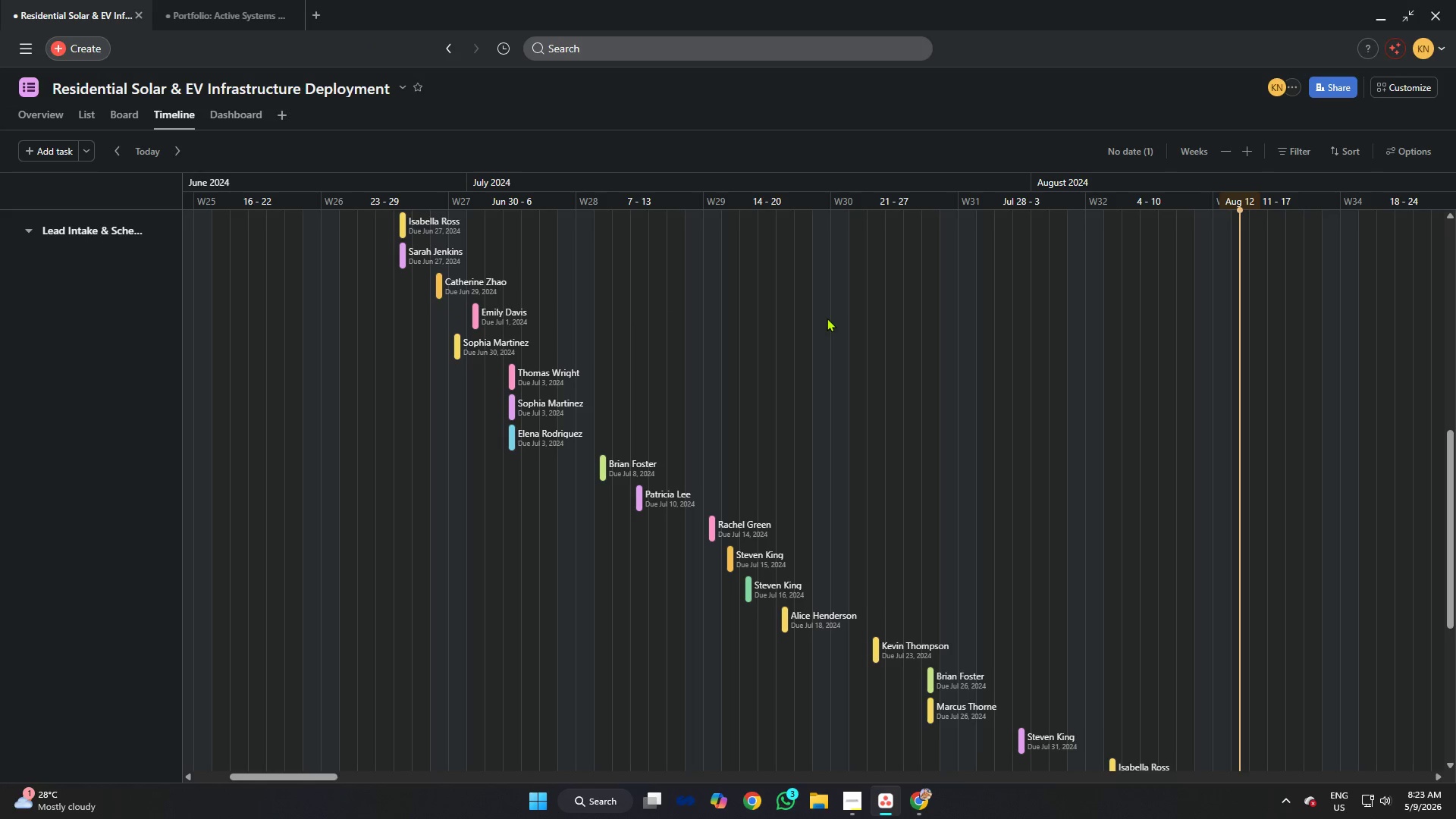 
key(Alt+AltLeft)
 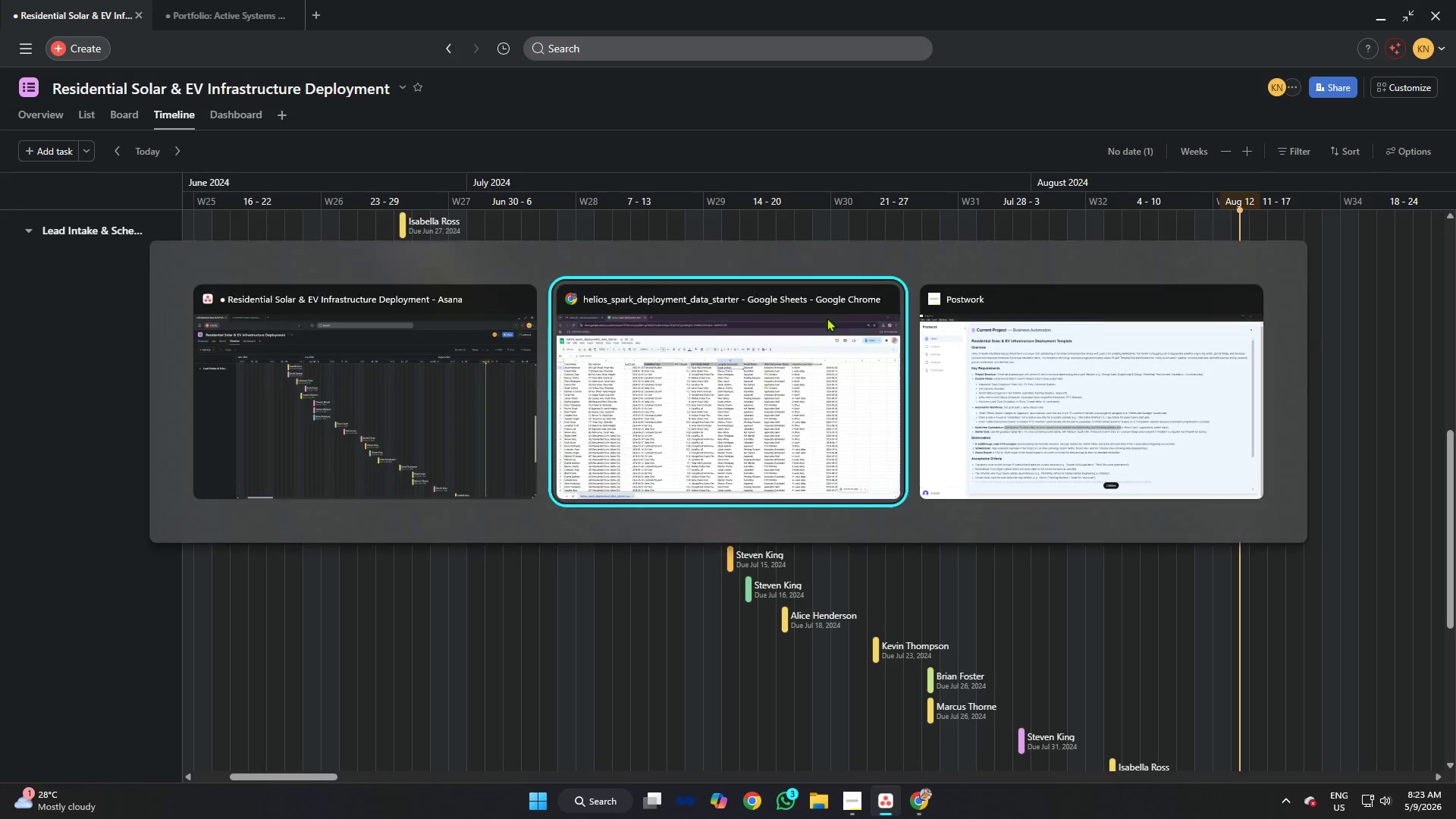 
key(Alt+Tab)
 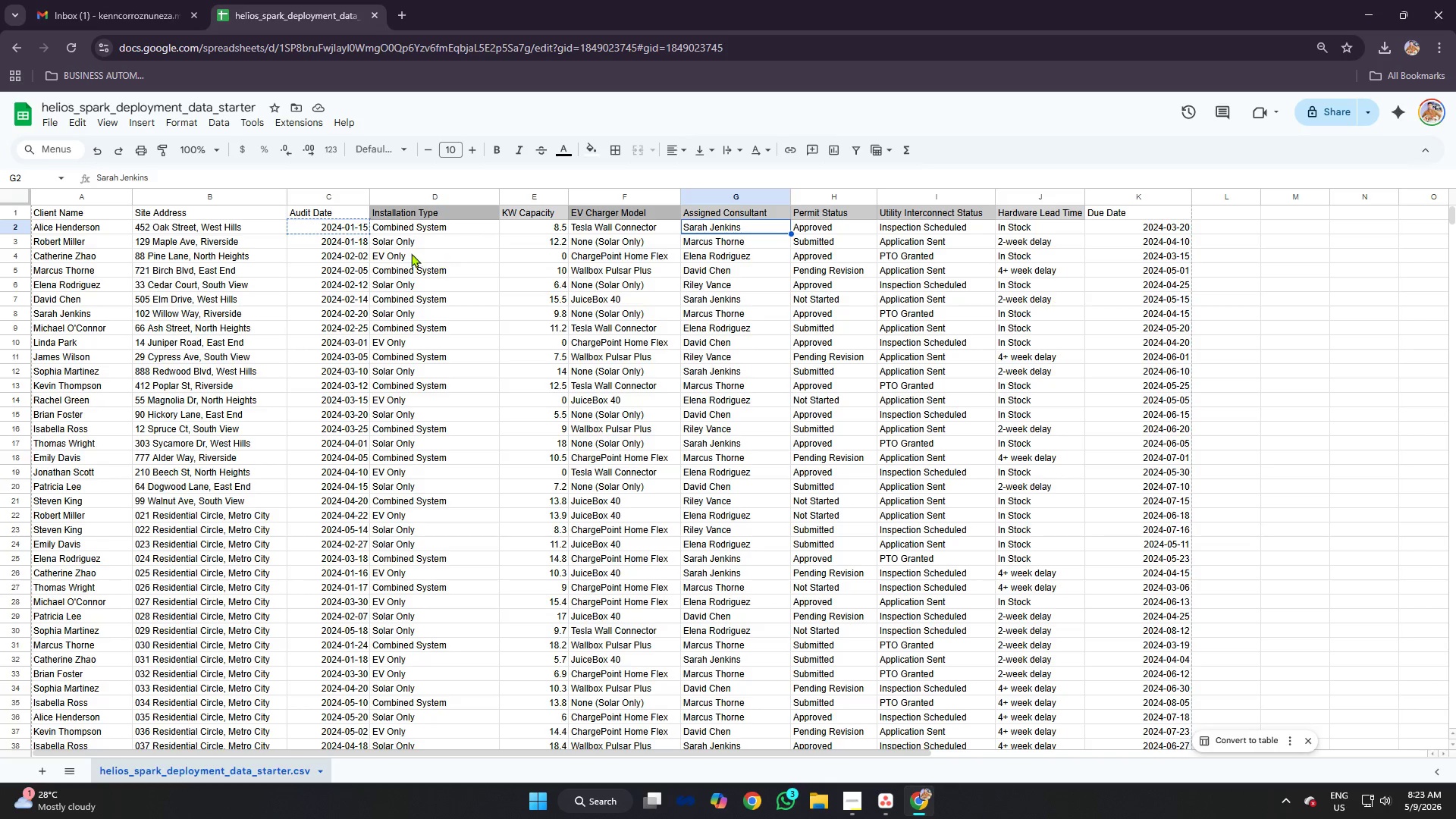 
left_click([422, 237])
 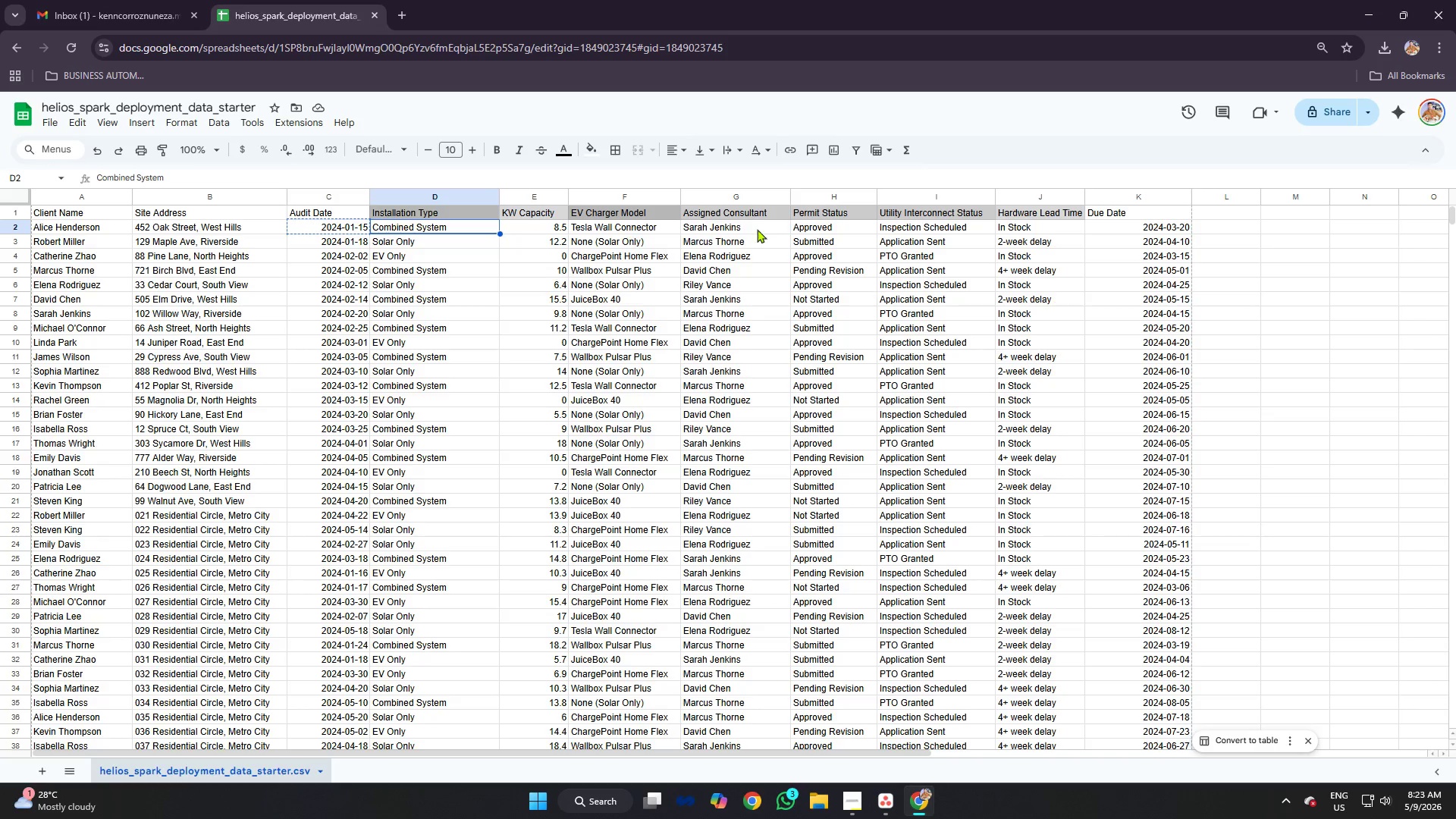 
double_click([780, 229])
 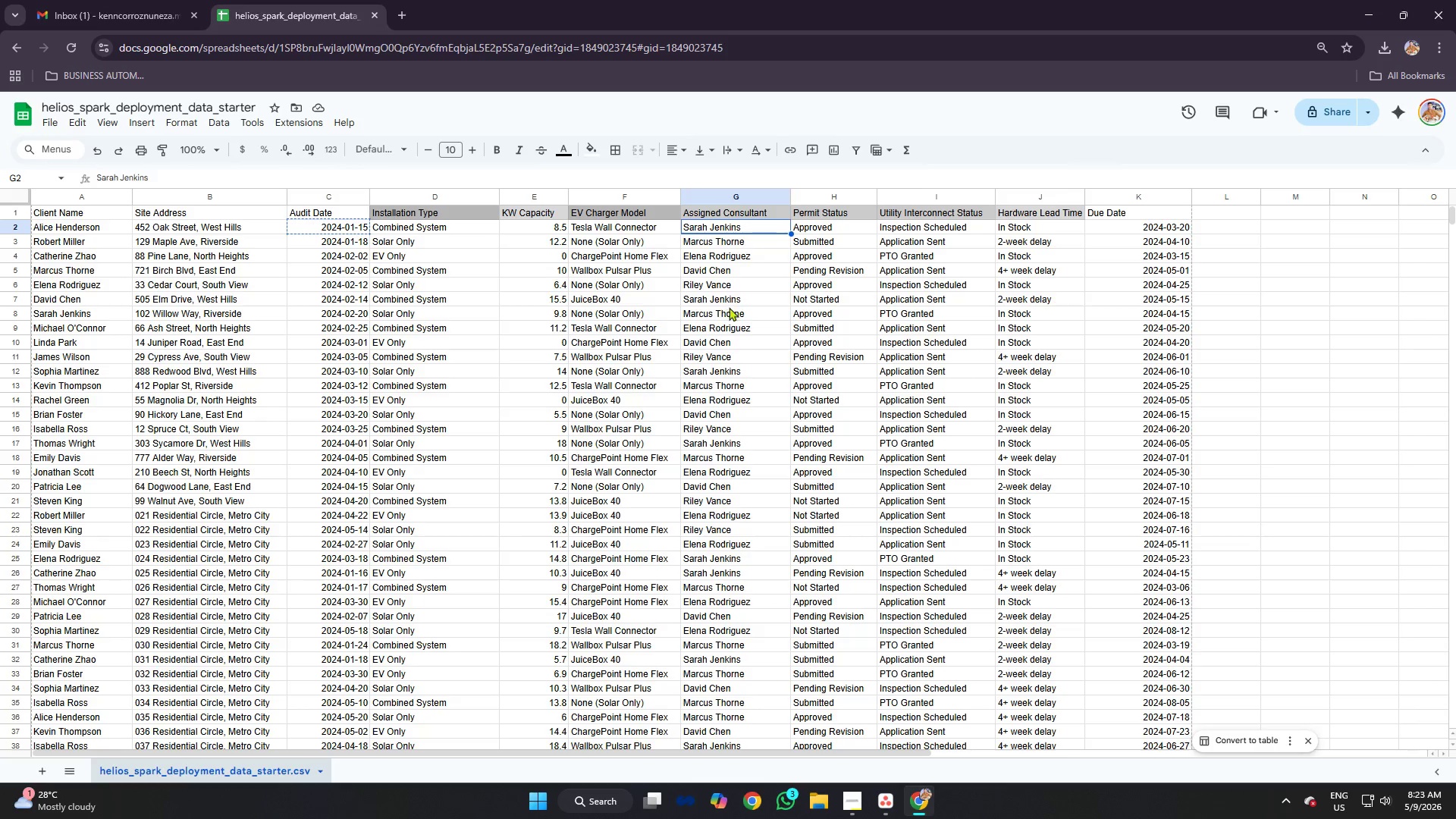 
key(Control+F)
 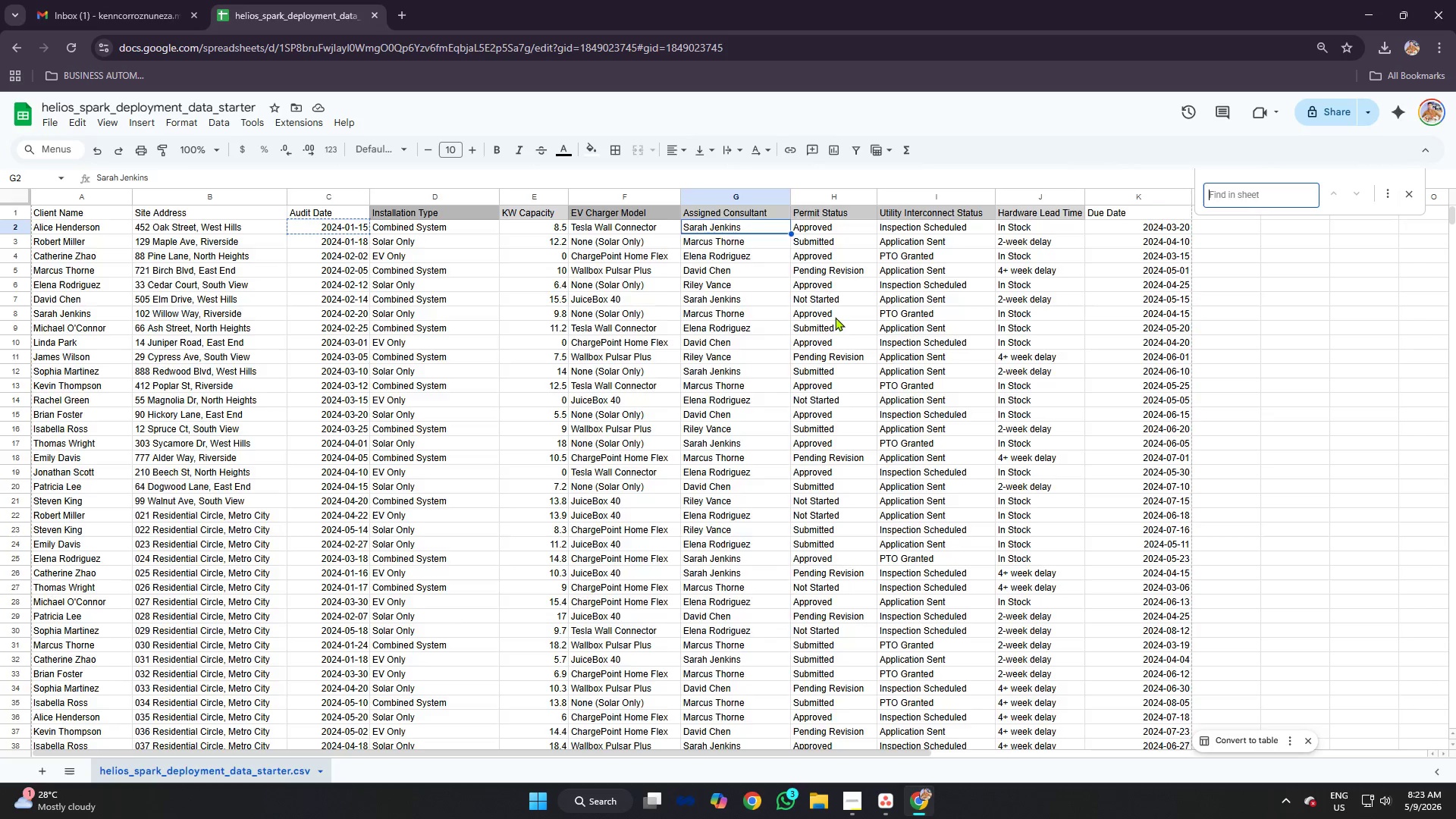 
type(enginere)
key(Backspace)
key(Backspace)
type(er)
 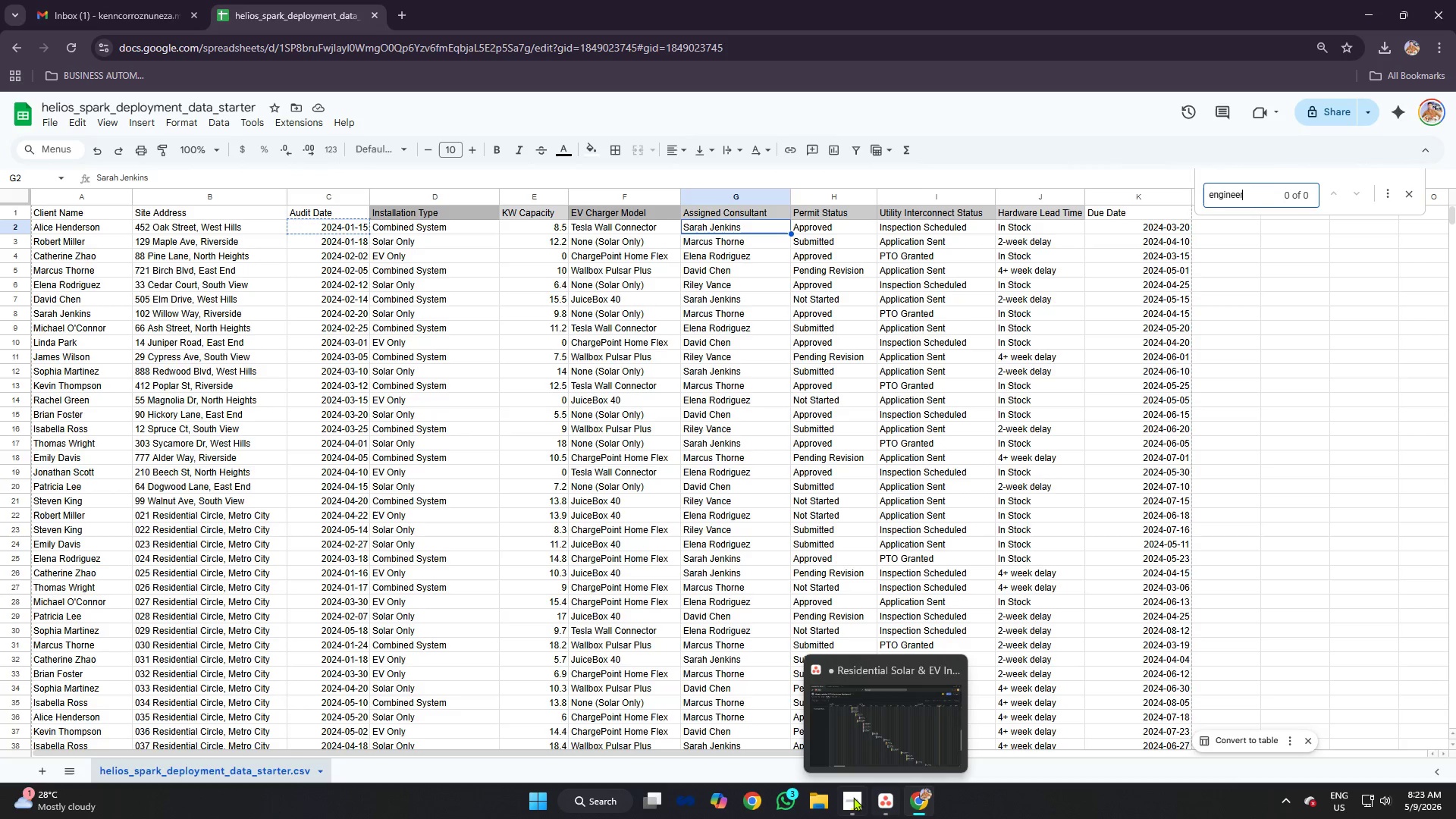 
left_click([884, 801])
 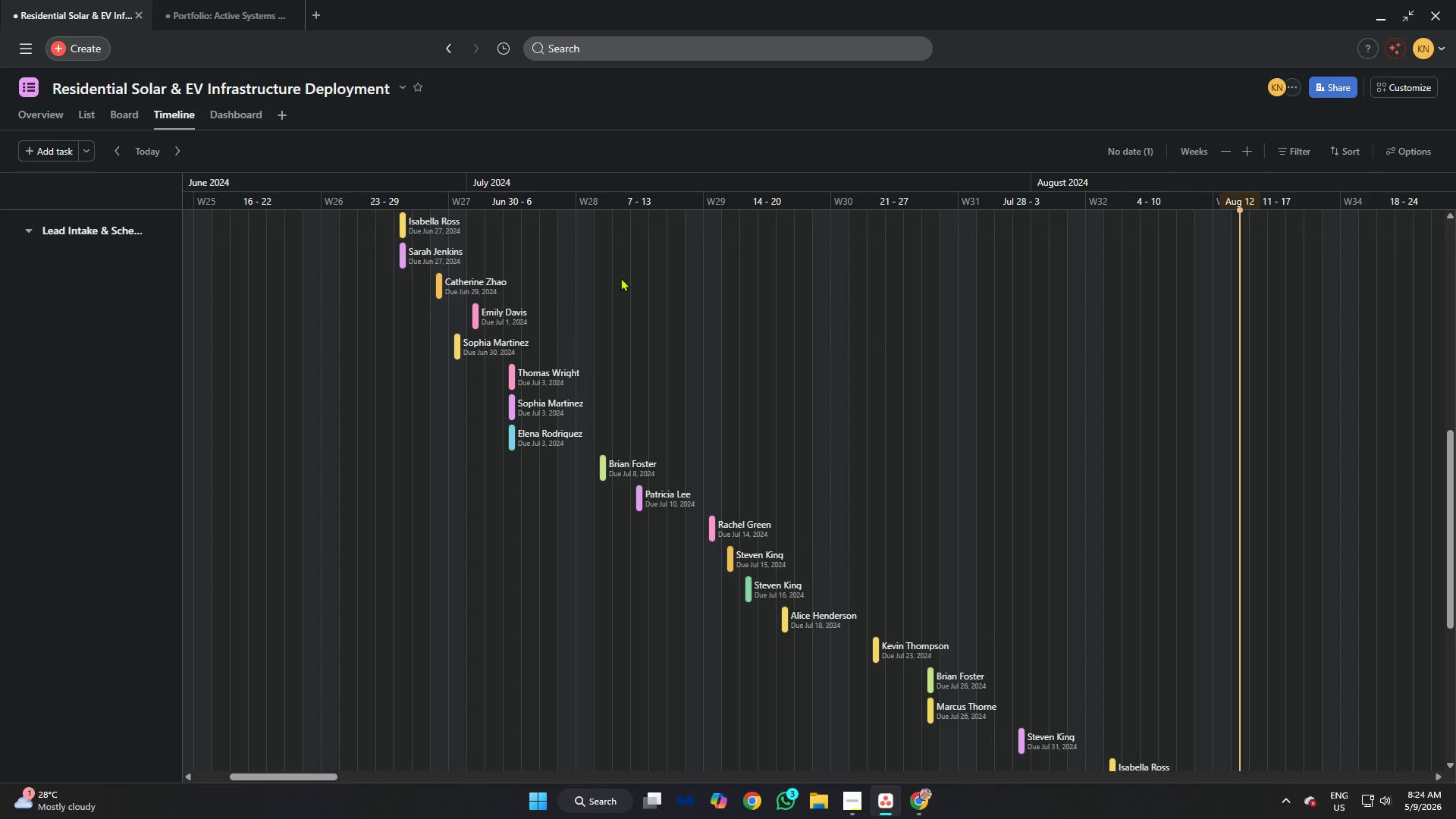 
scroll: coordinate [604, 265], scroll_direction: up, amount: 5.0
 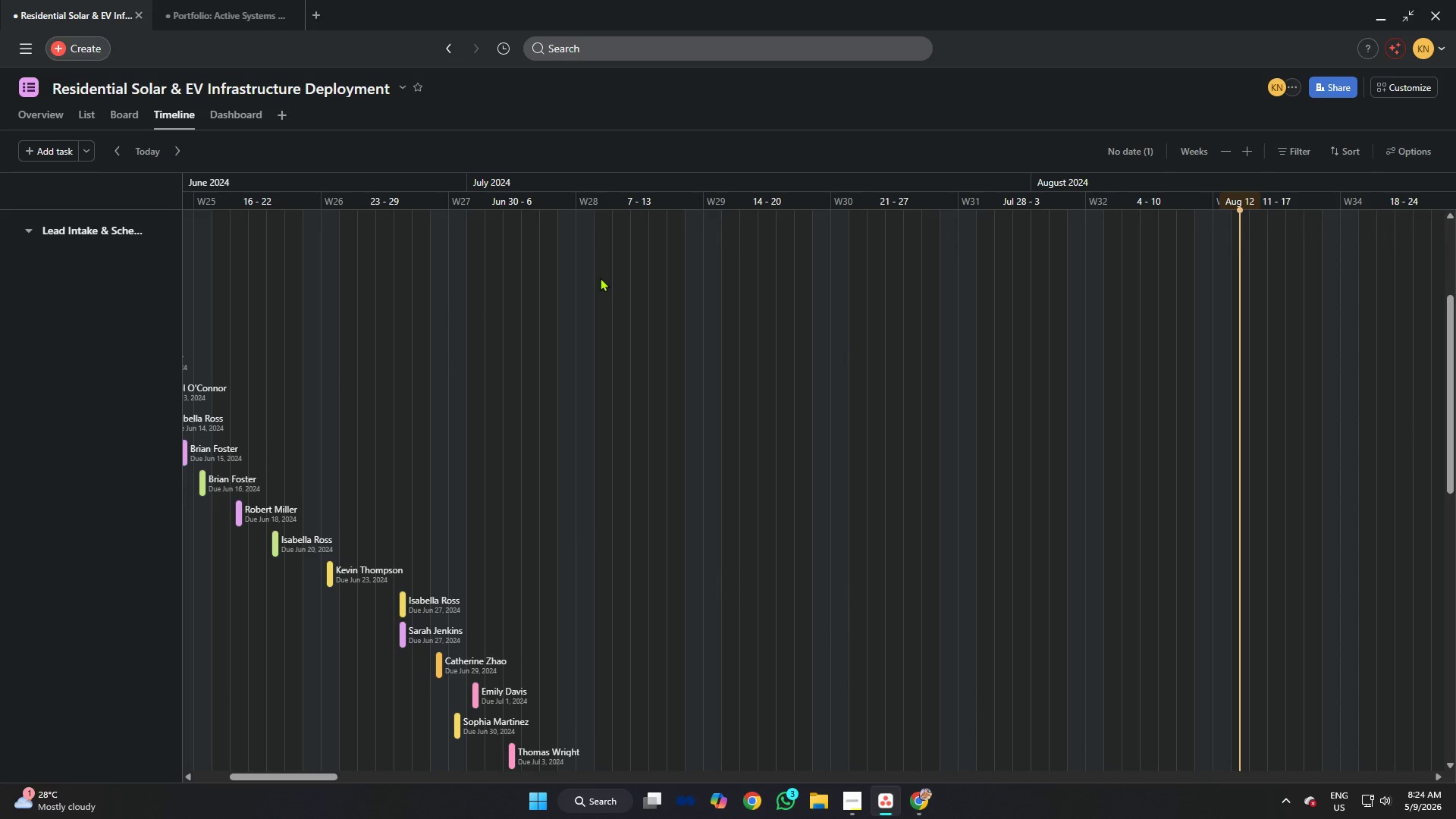 
scroll: coordinate [600, 278], scroll_direction: down, amount: 4.0
 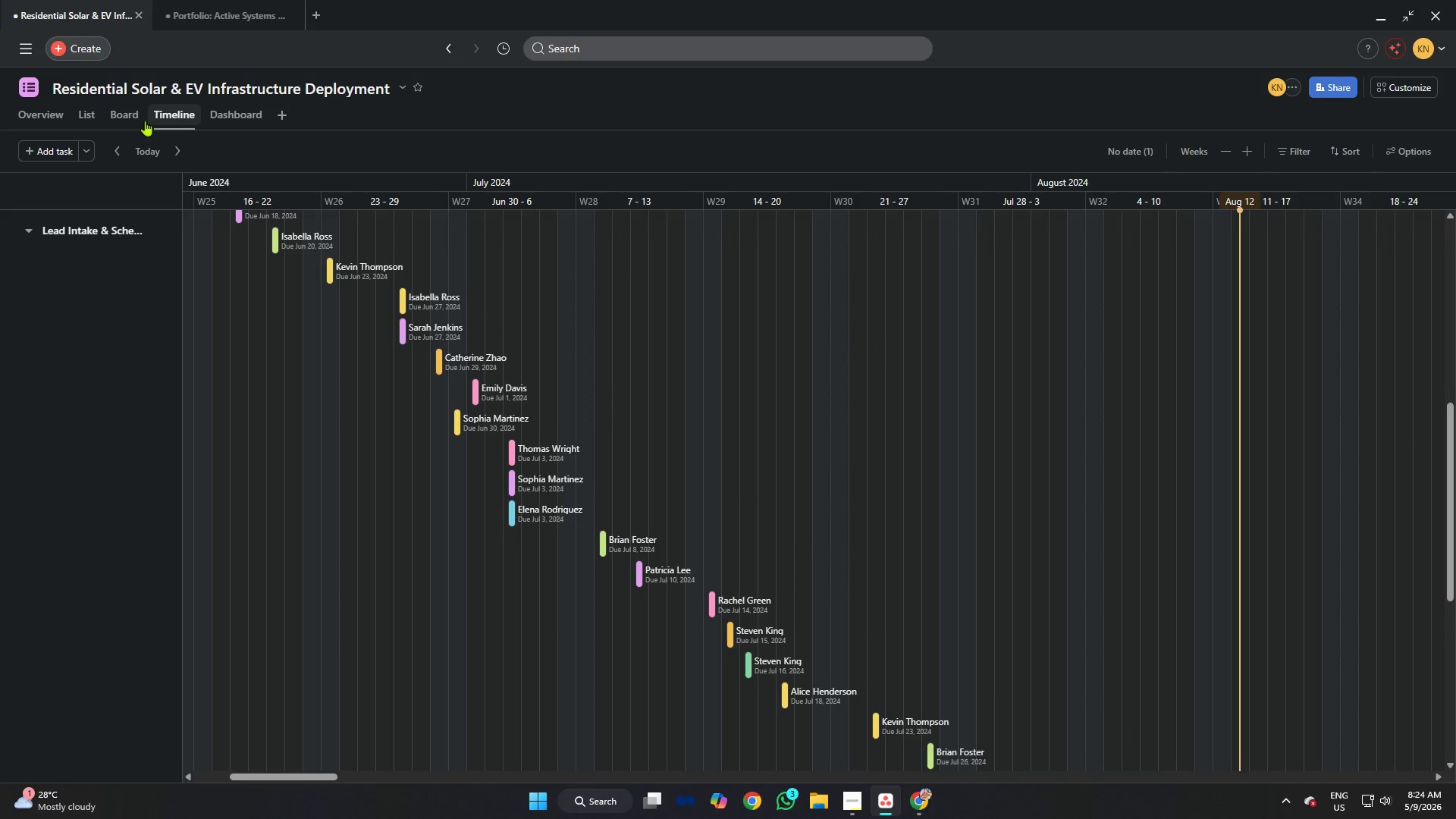 
left_click([136, 116])
 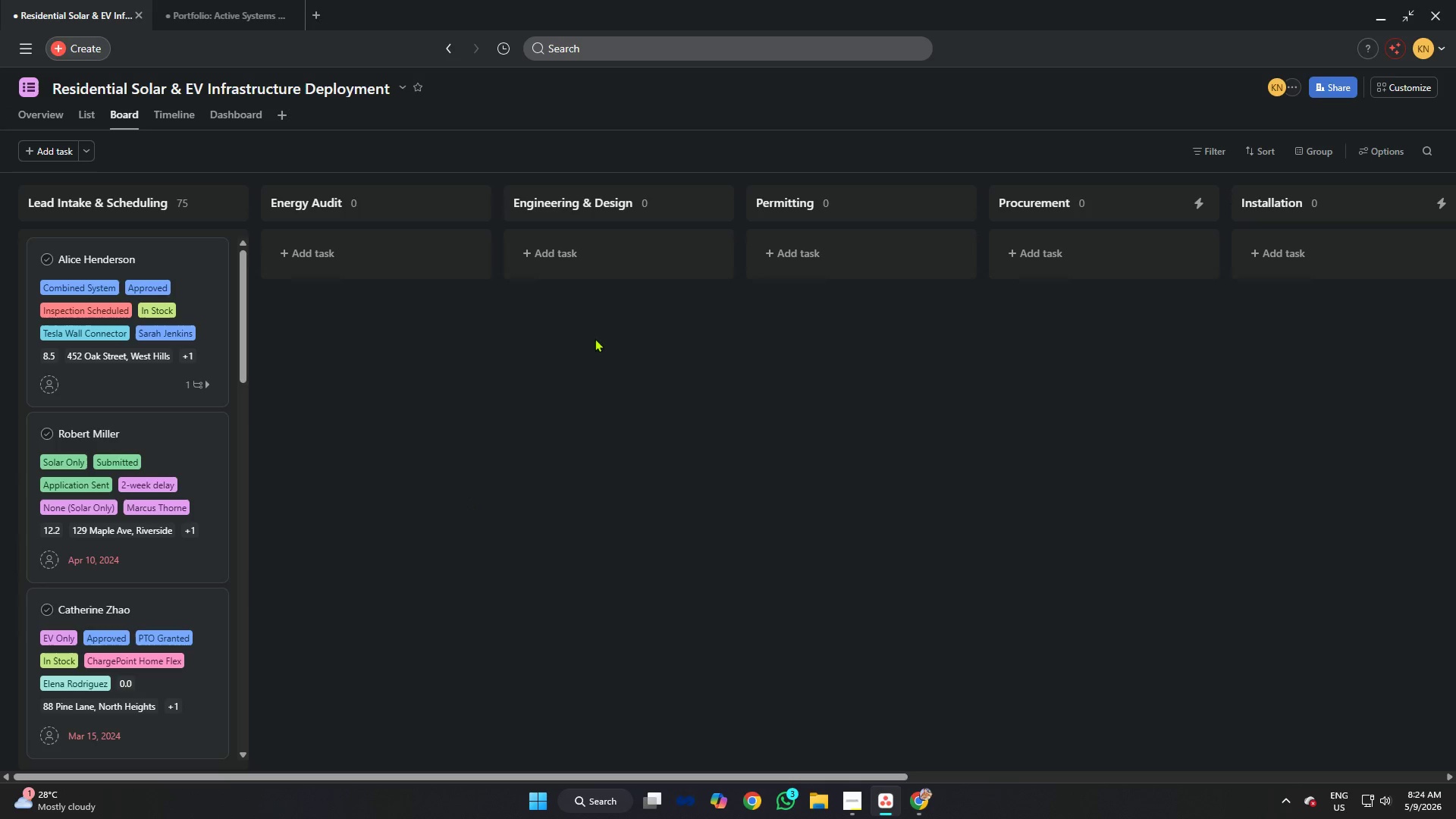 
wait(5.06)
 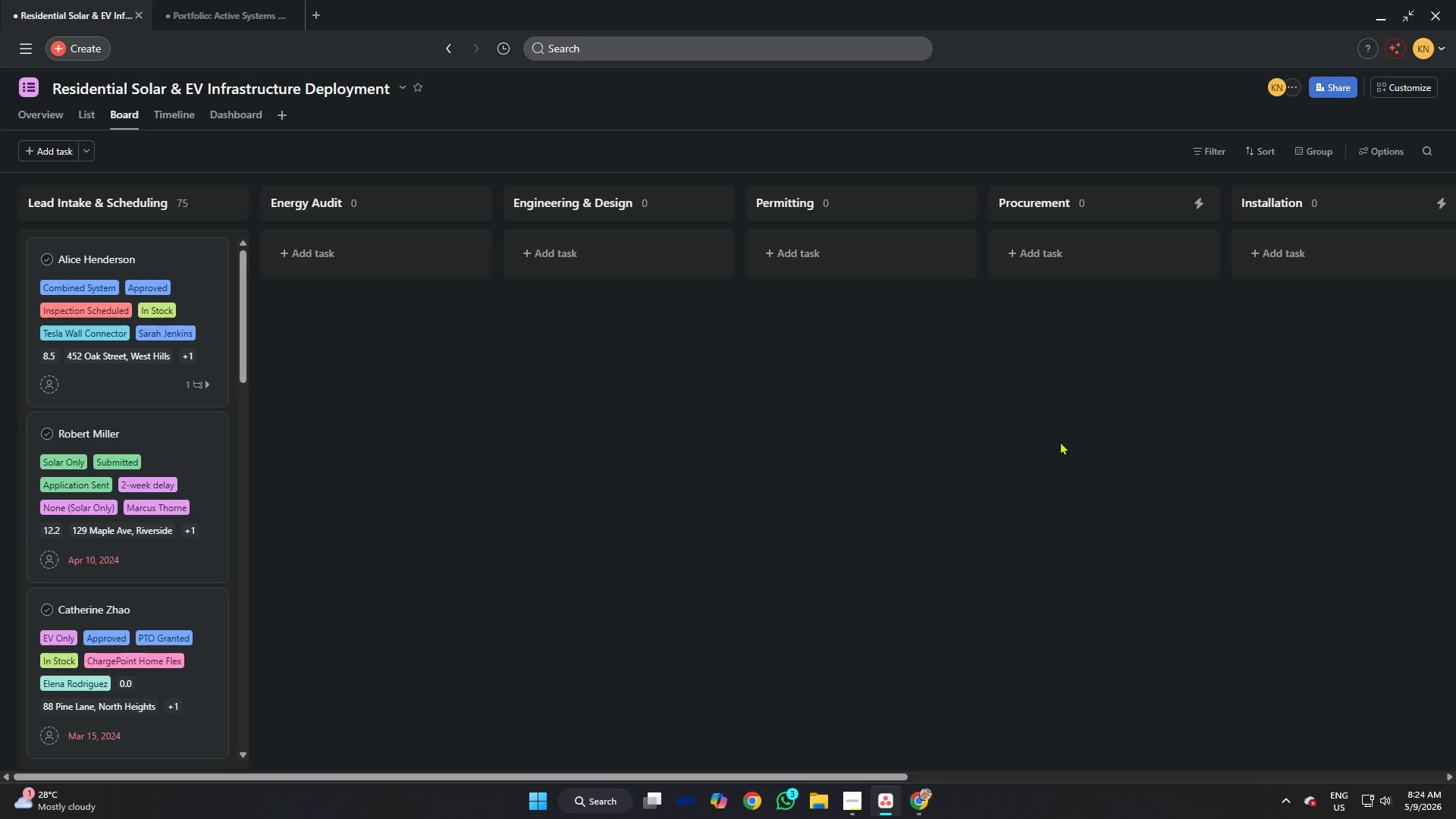 
left_click_drag(start_coordinate=[502, 777], to_coordinate=[440, 673])
 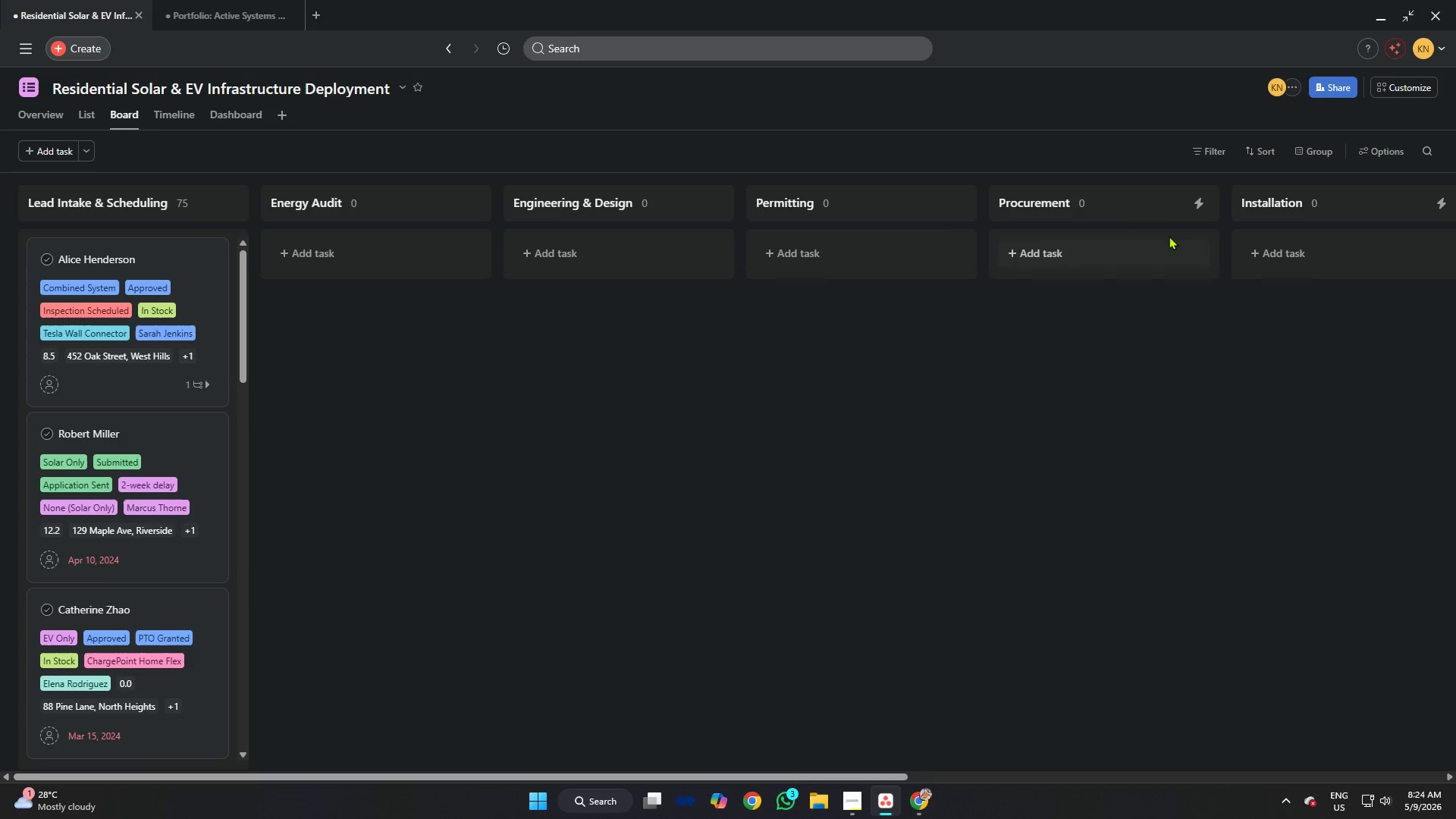 
wait(7.58)
 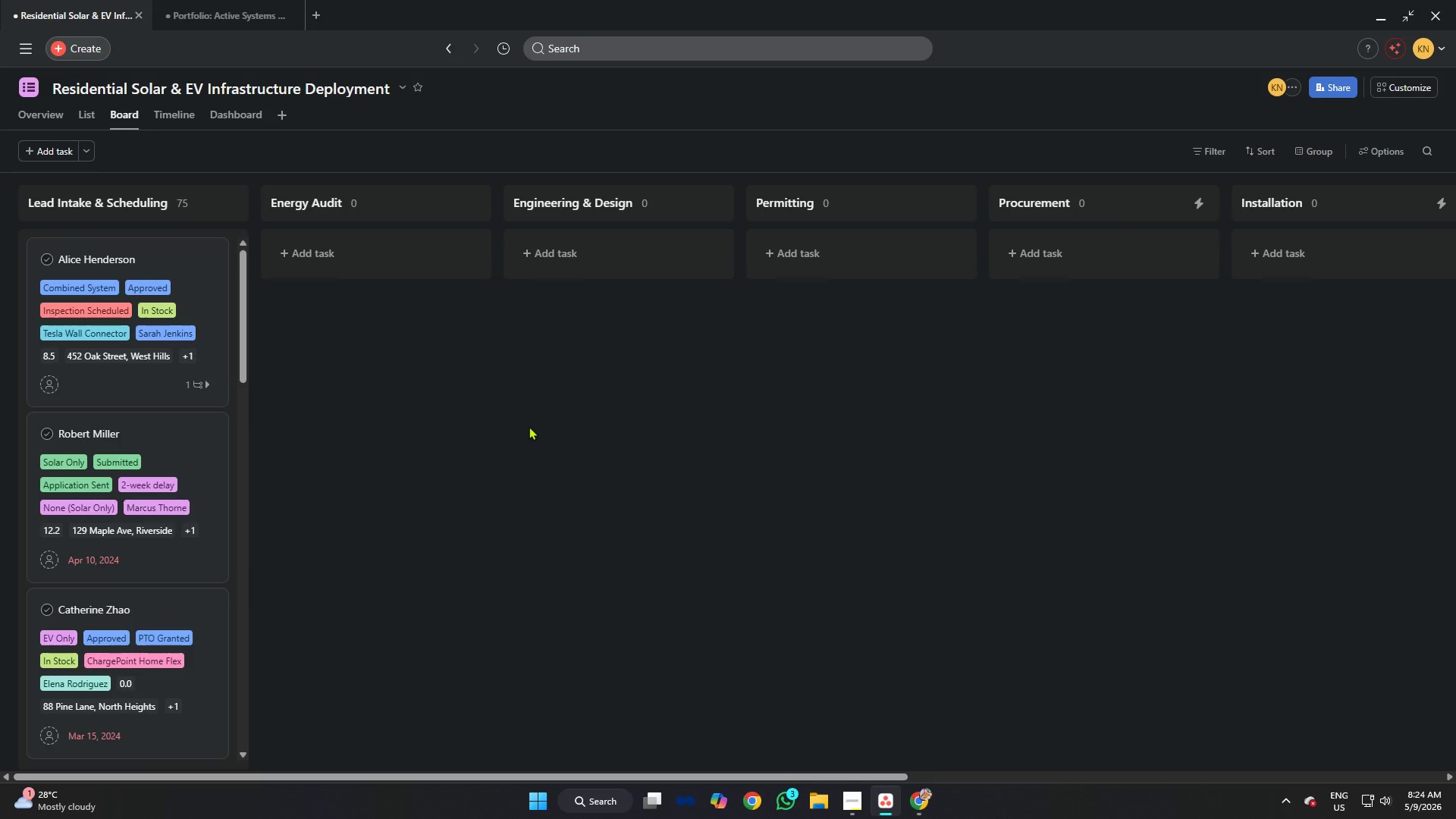 
left_click([190, 111])
 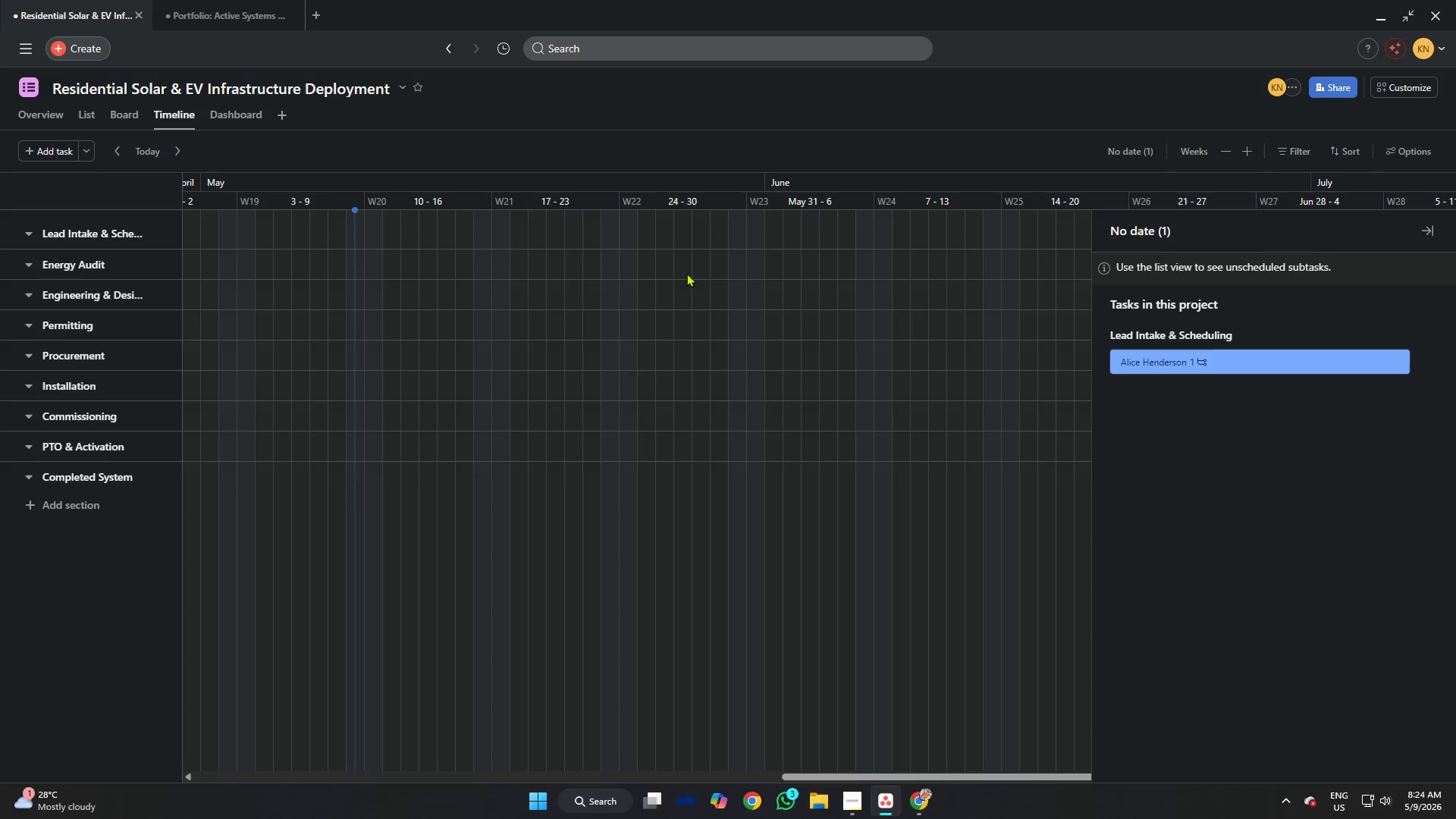 
wait(6.5)
 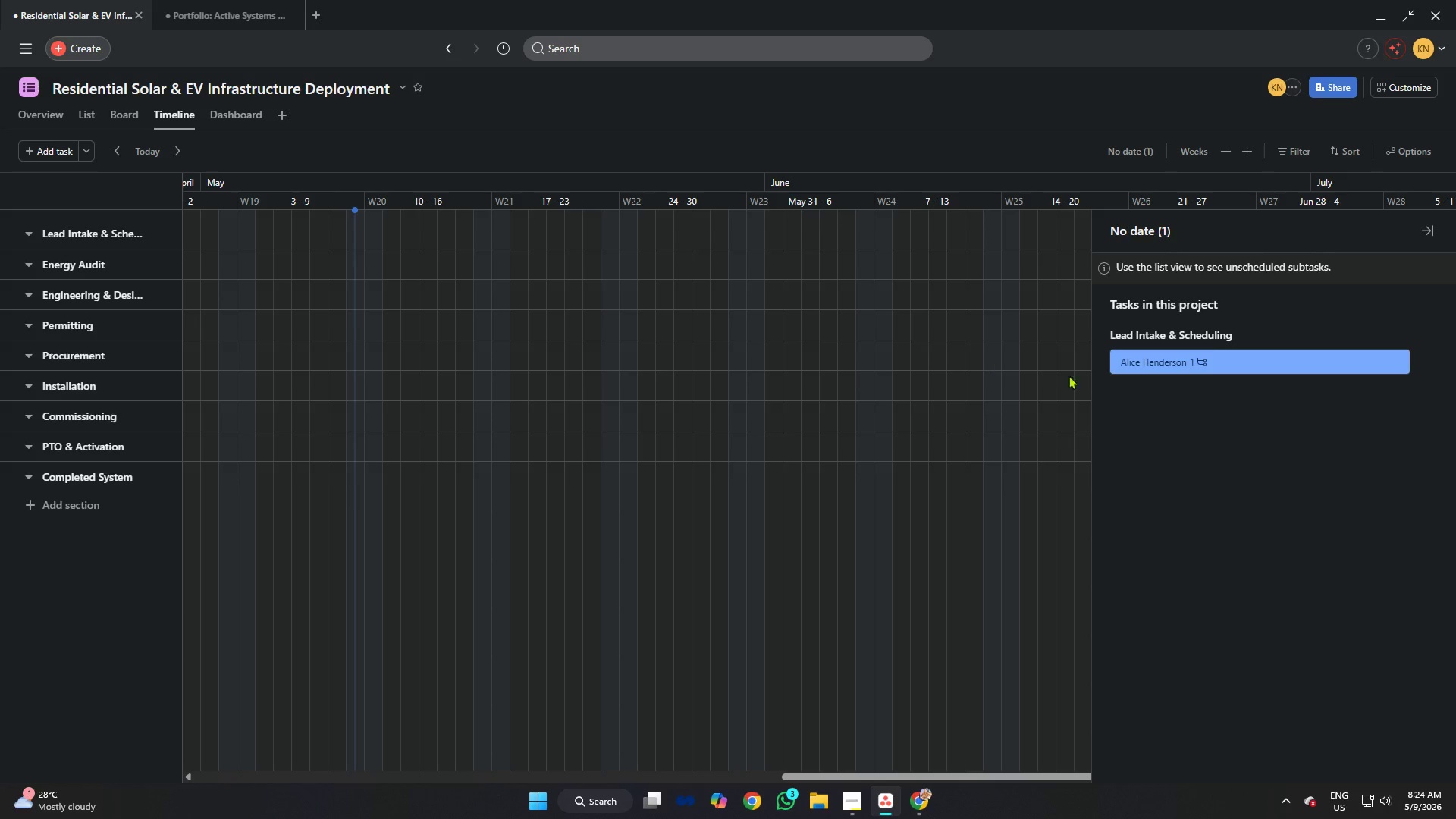 
left_click([115, 115])
 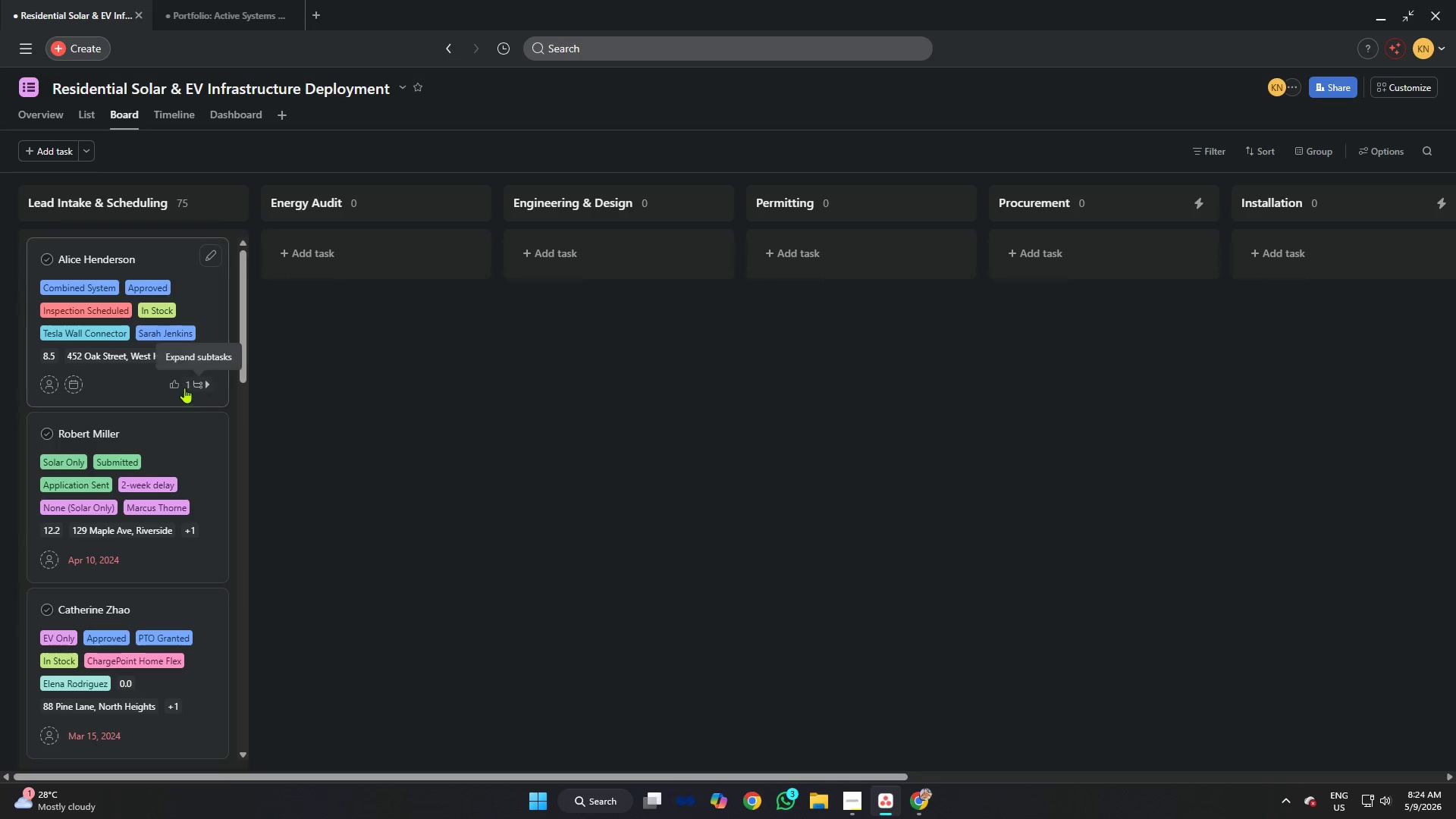 
left_click([199, 310])
 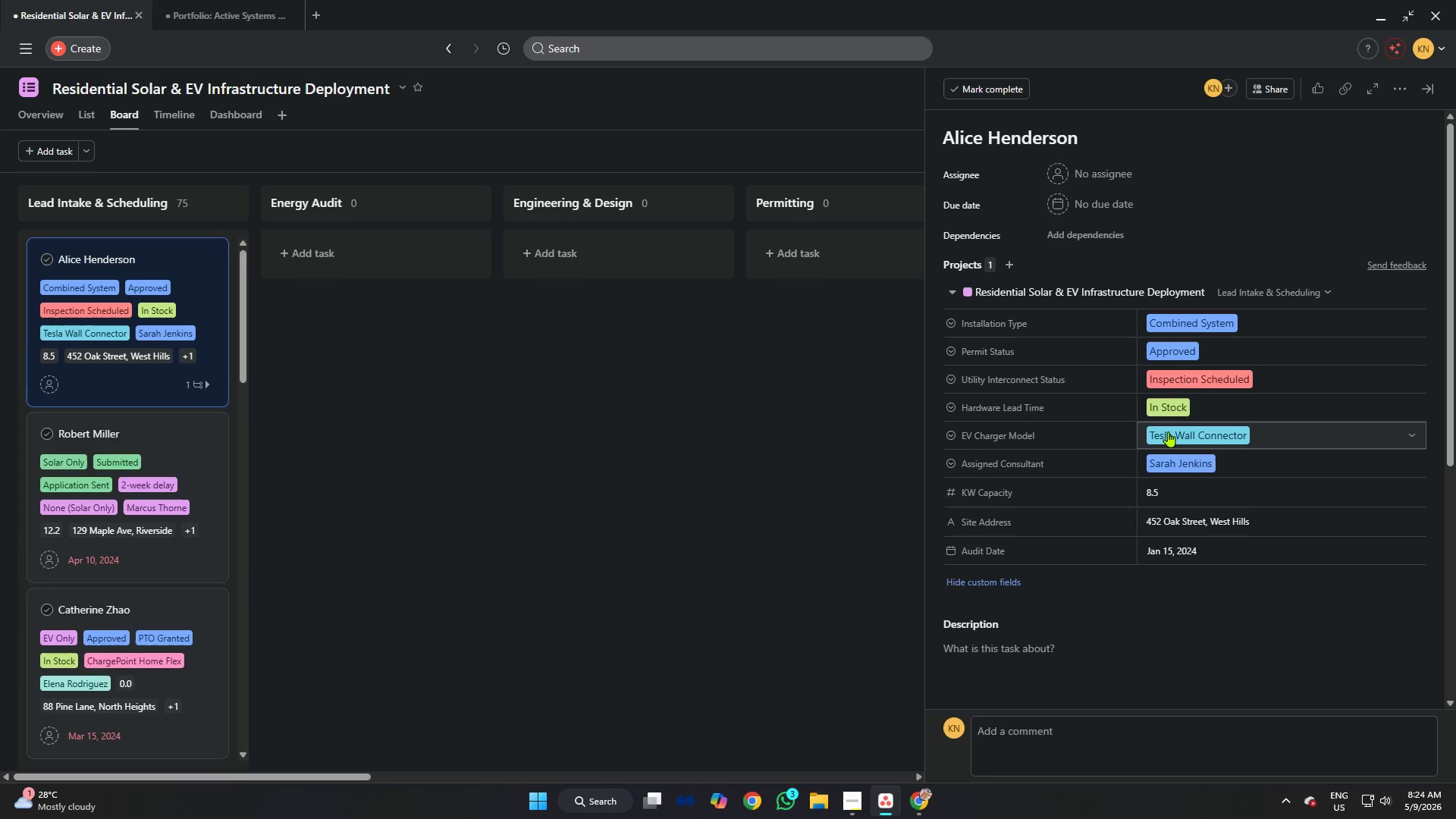 
scroll: coordinate [1138, 451], scroll_direction: down, amount: 4.0
 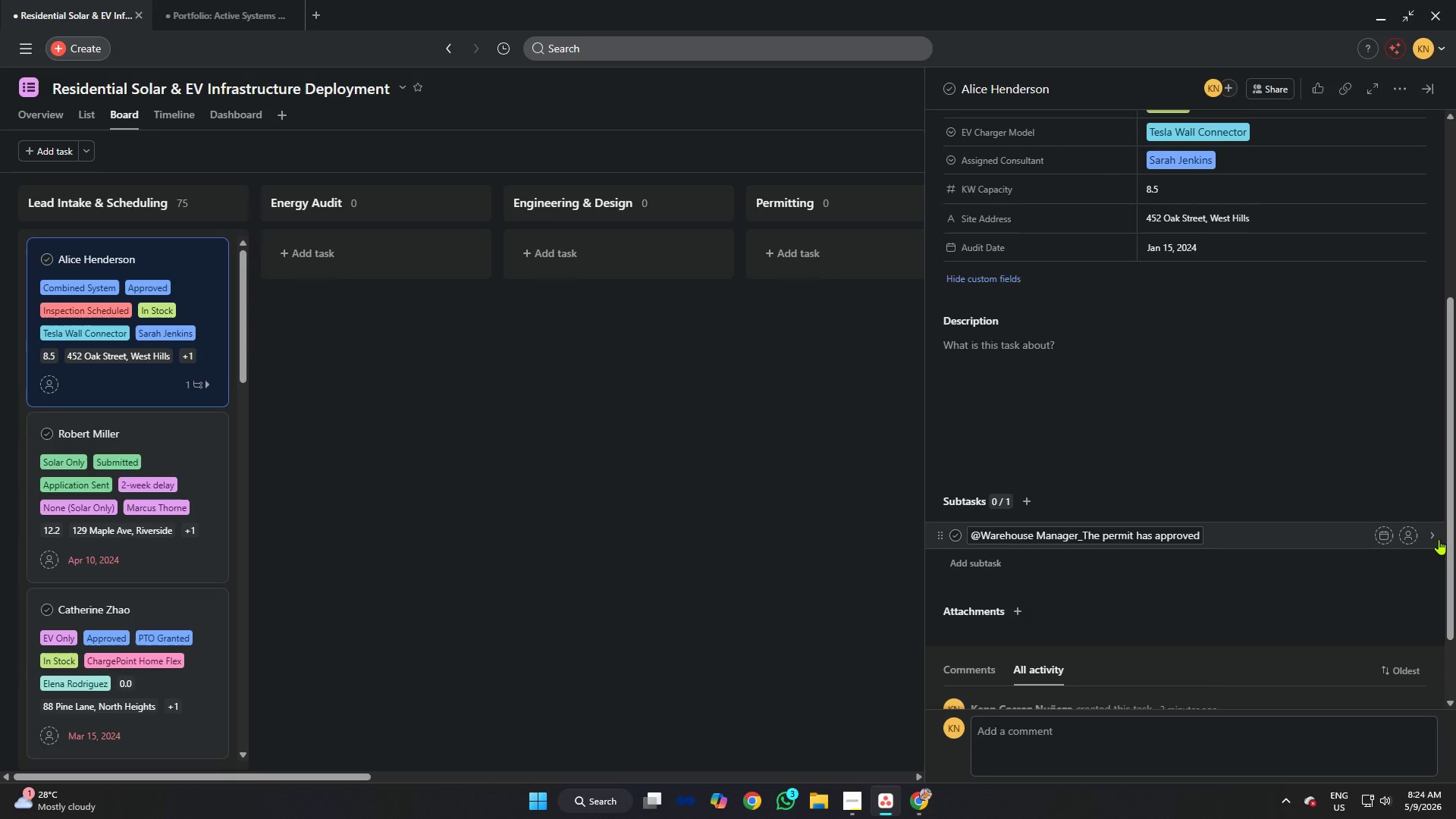 
left_click([1433, 538])
 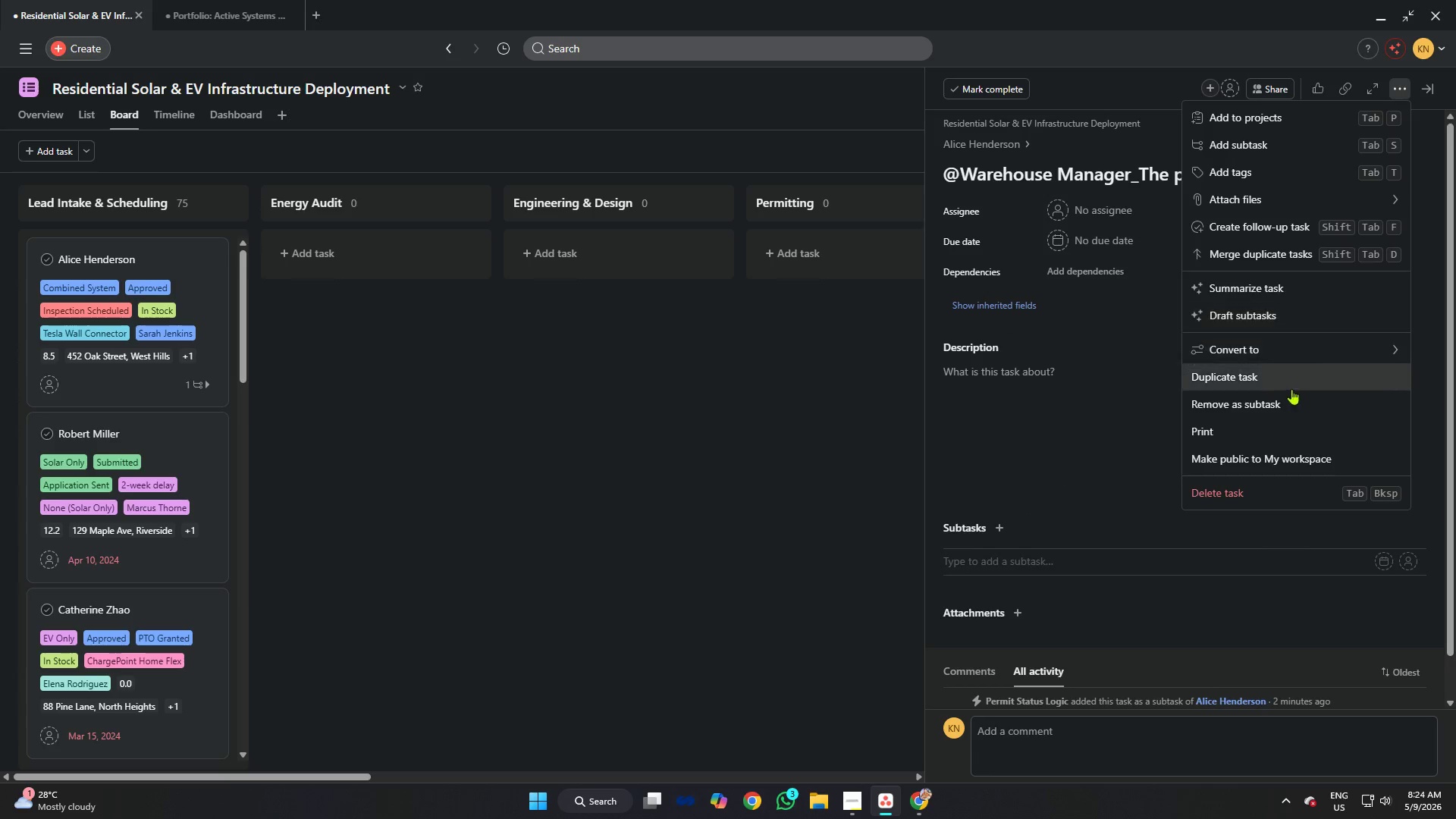 
left_click([1272, 407])
 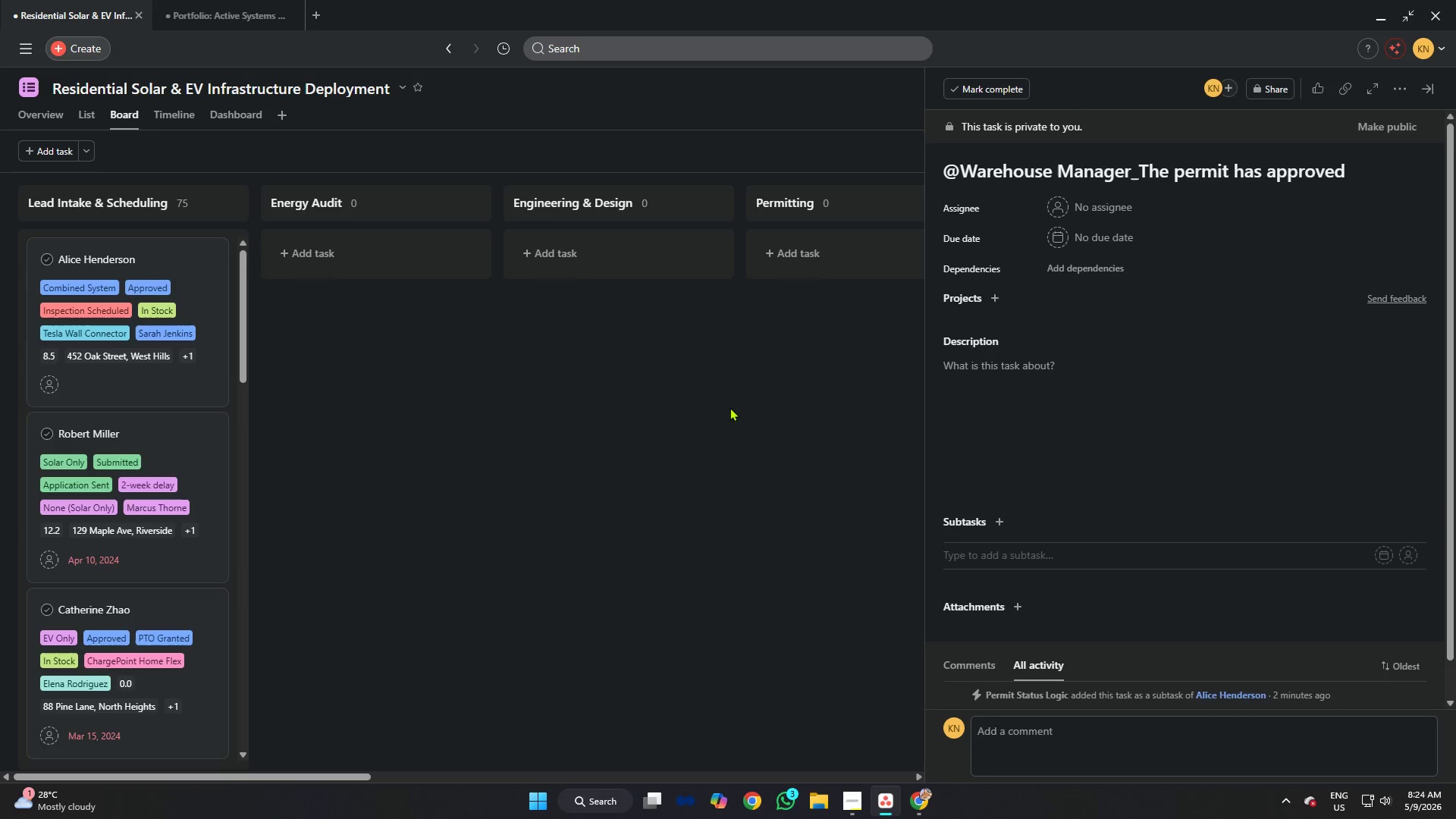 
left_click([730, 407])
 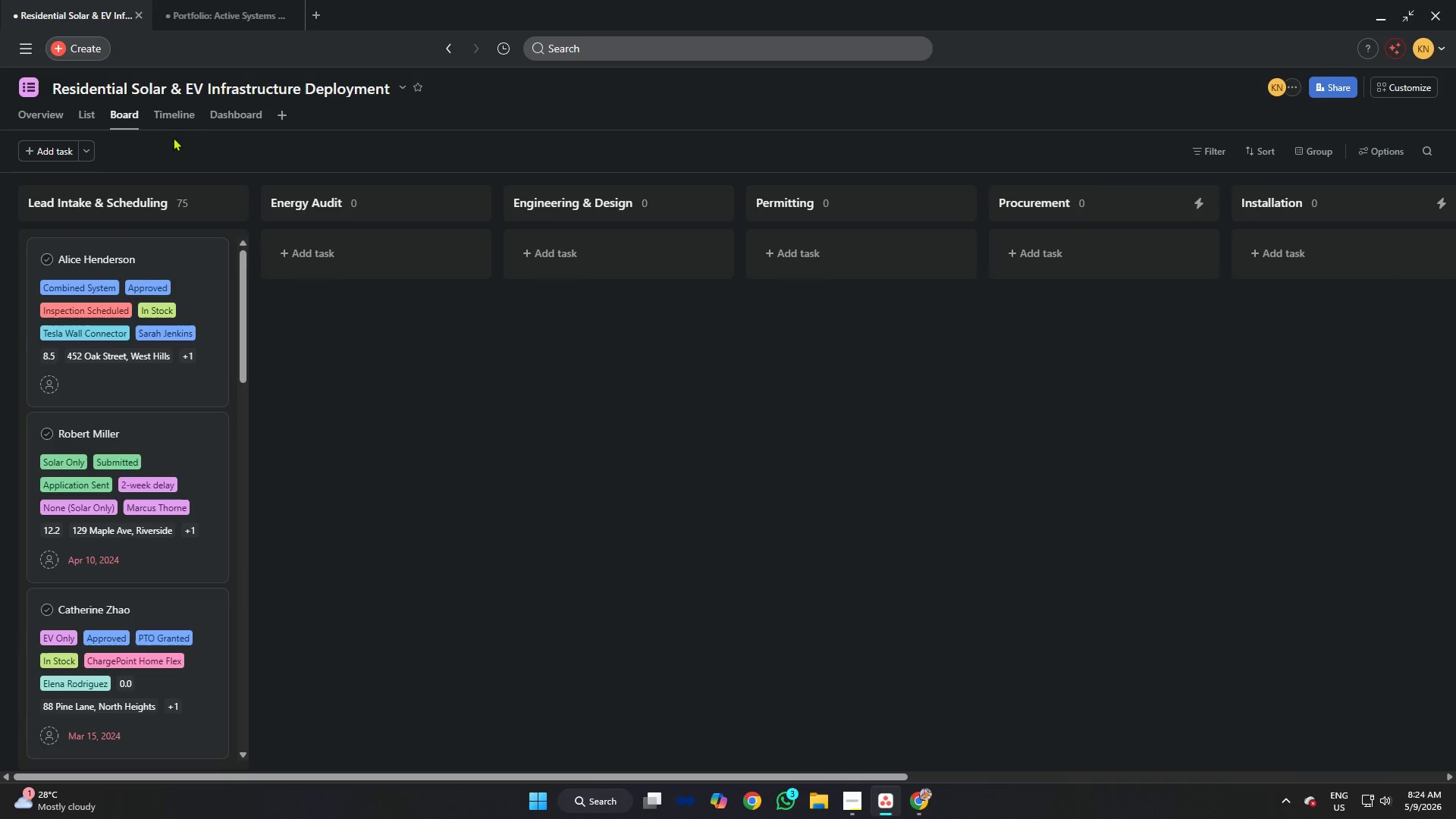 
left_click([160, 119])
 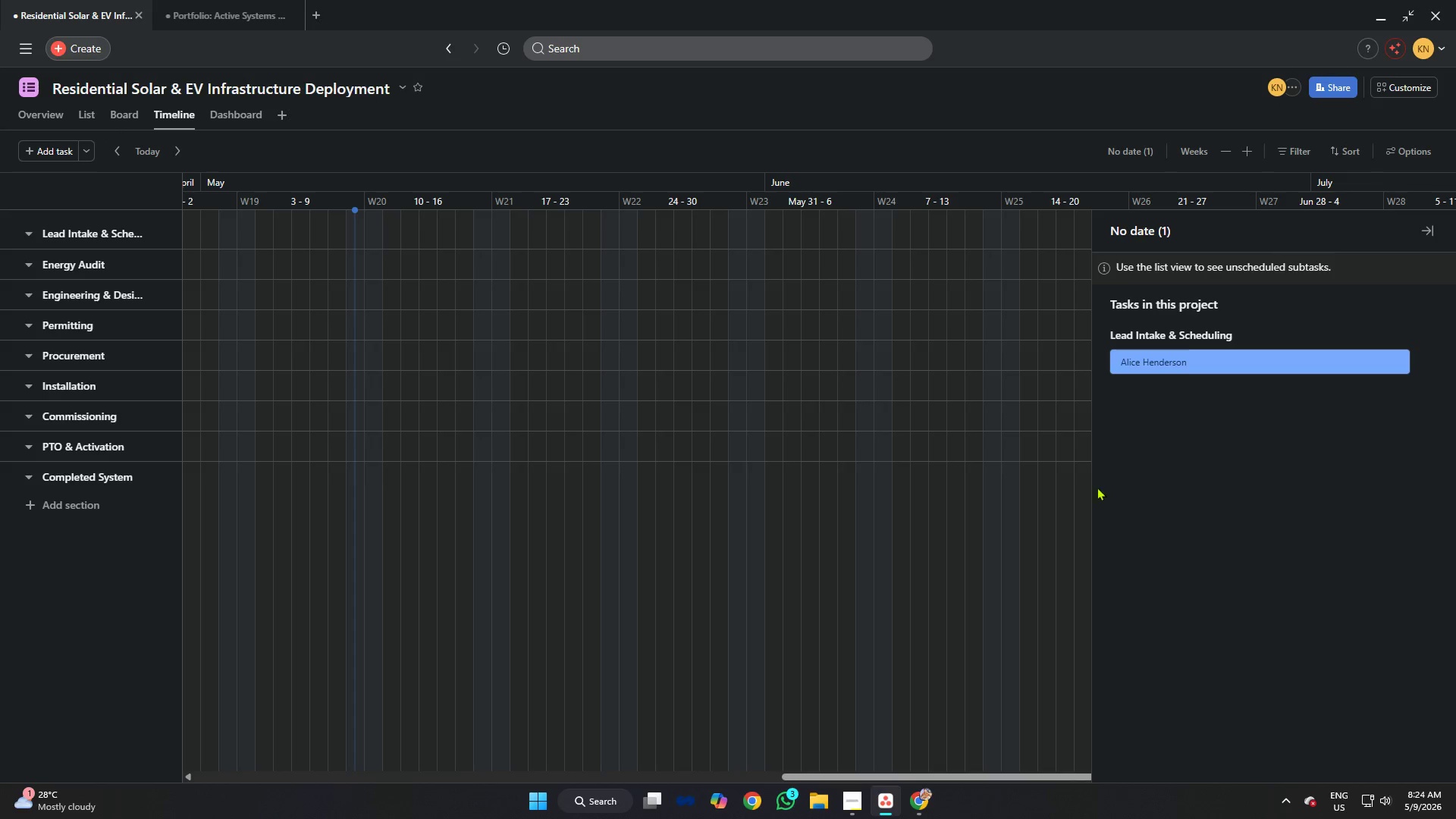 
left_click([994, 428])
 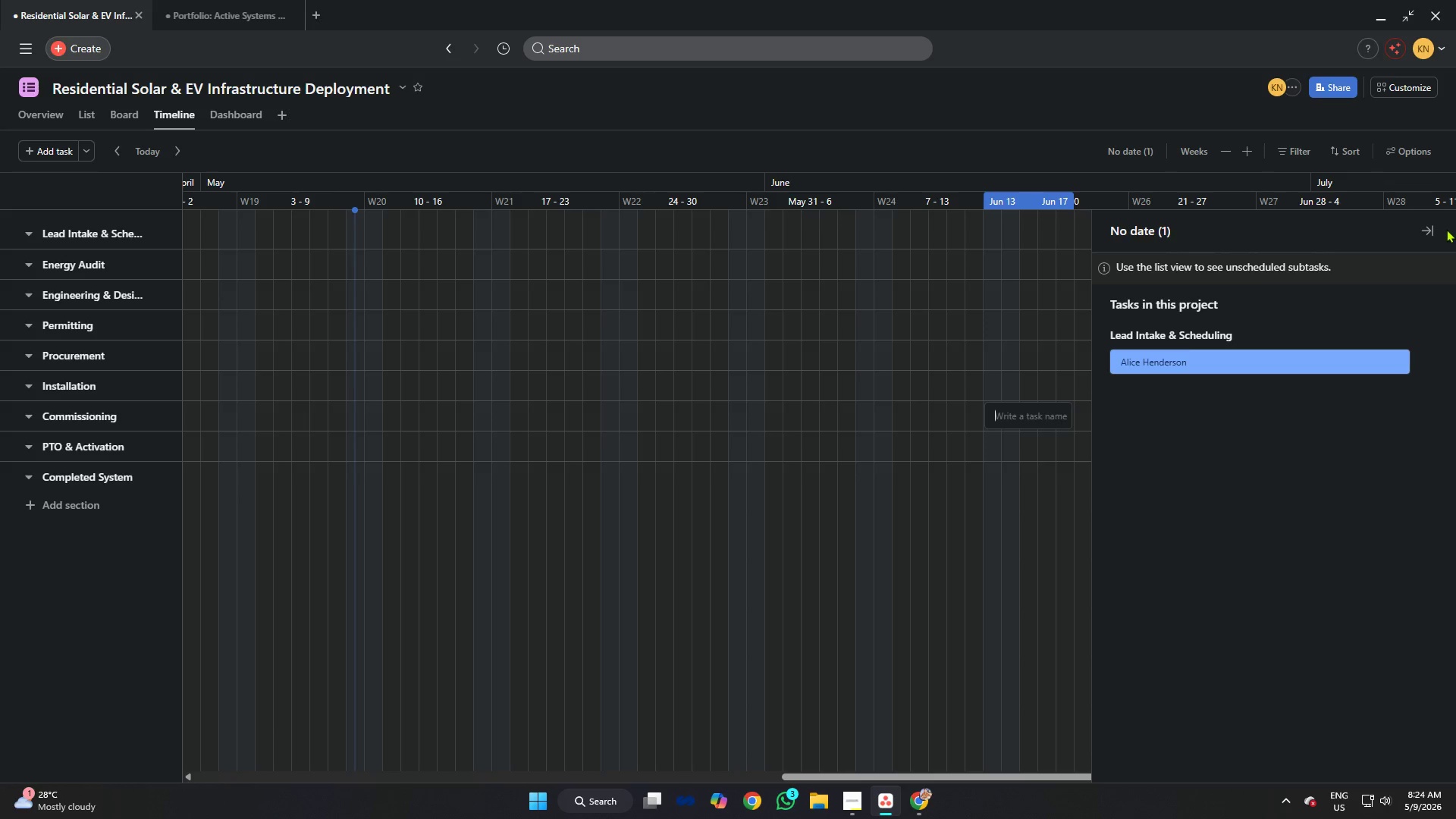 
left_click([1431, 231])
 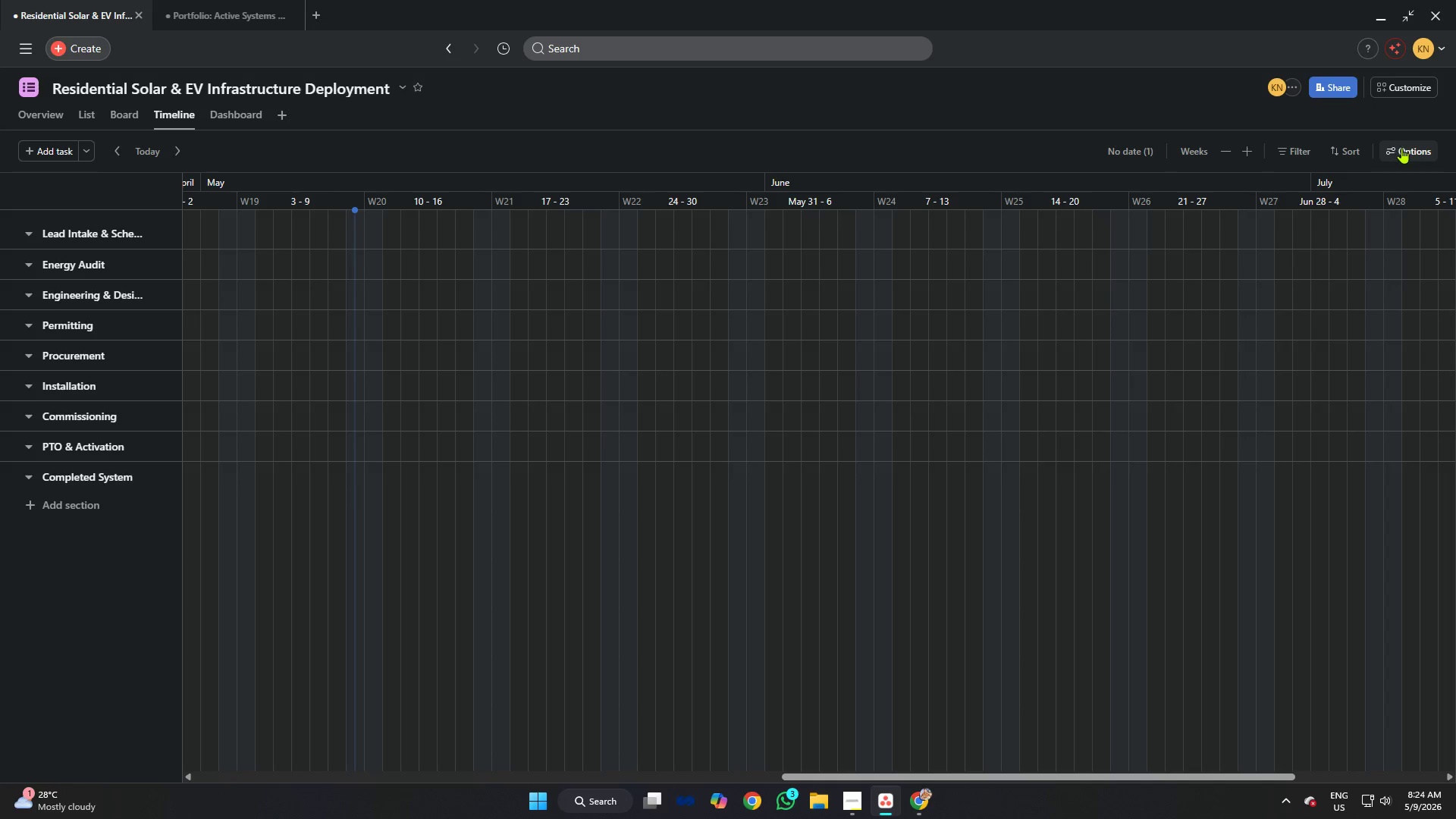 
left_click([1401, 148])
 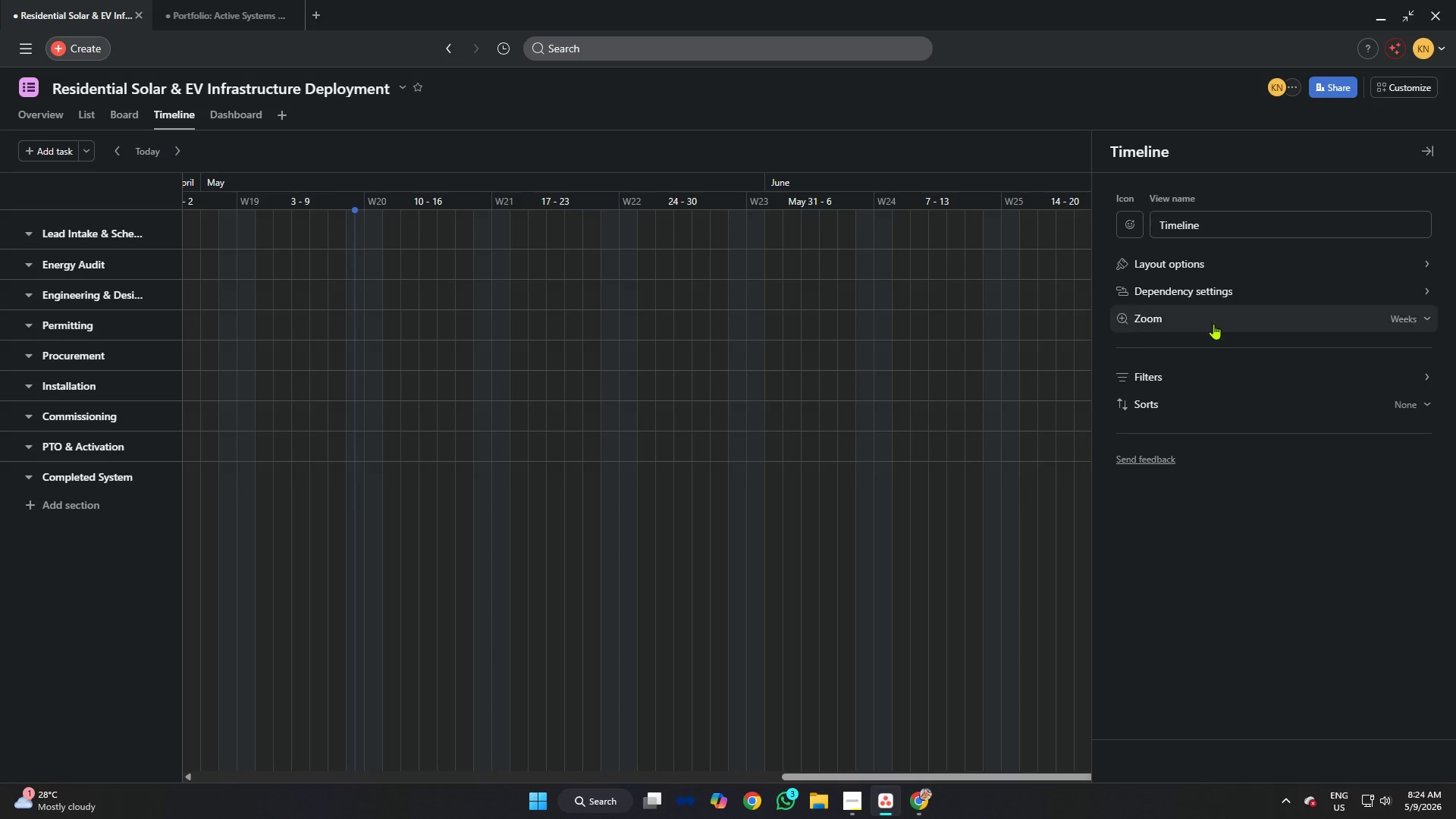 
left_click([1200, 297])
 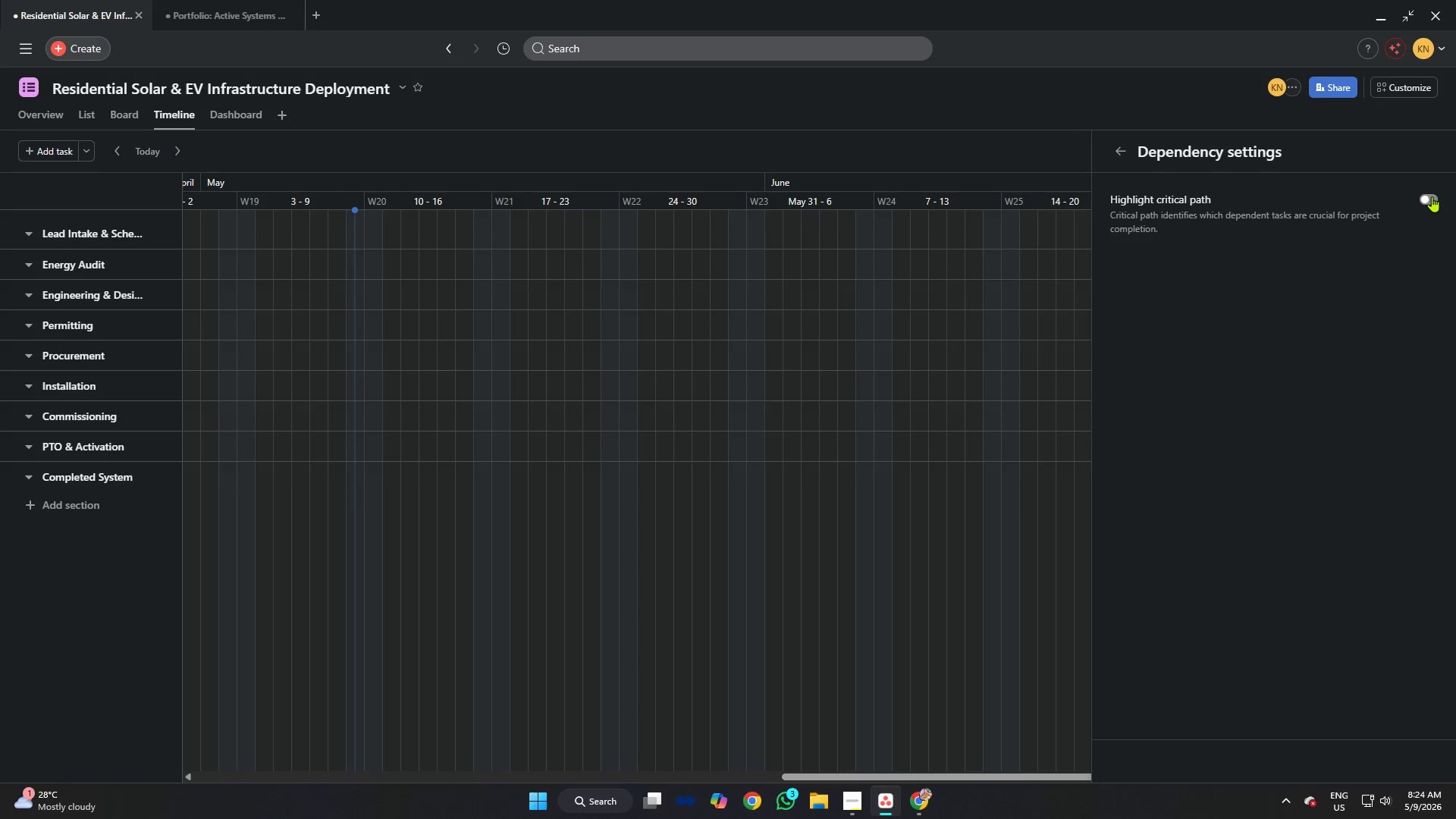 
left_click([1432, 196])
 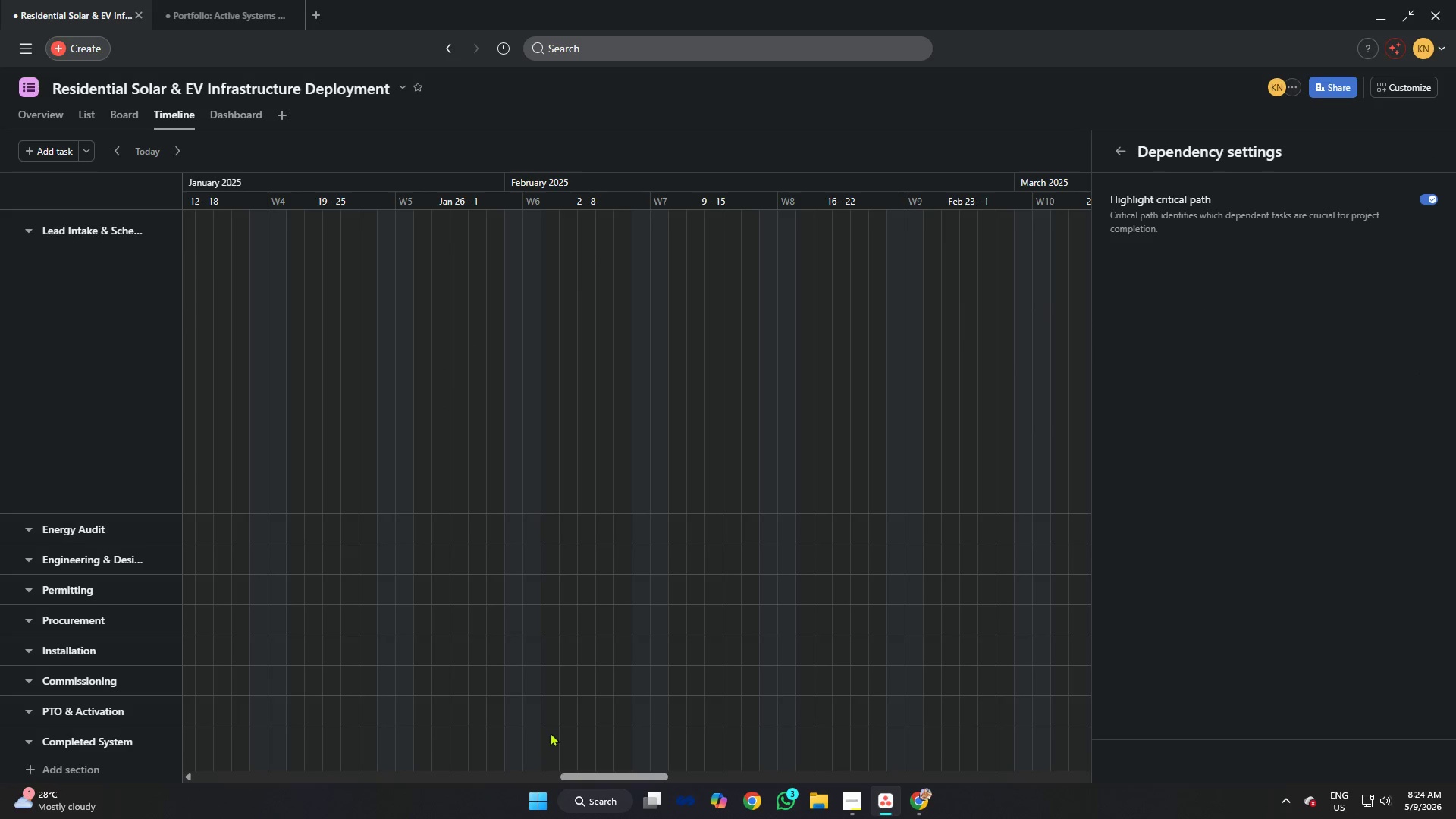 
left_click_drag(start_coordinate=[579, 771], to_coordinate=[276, 696])
 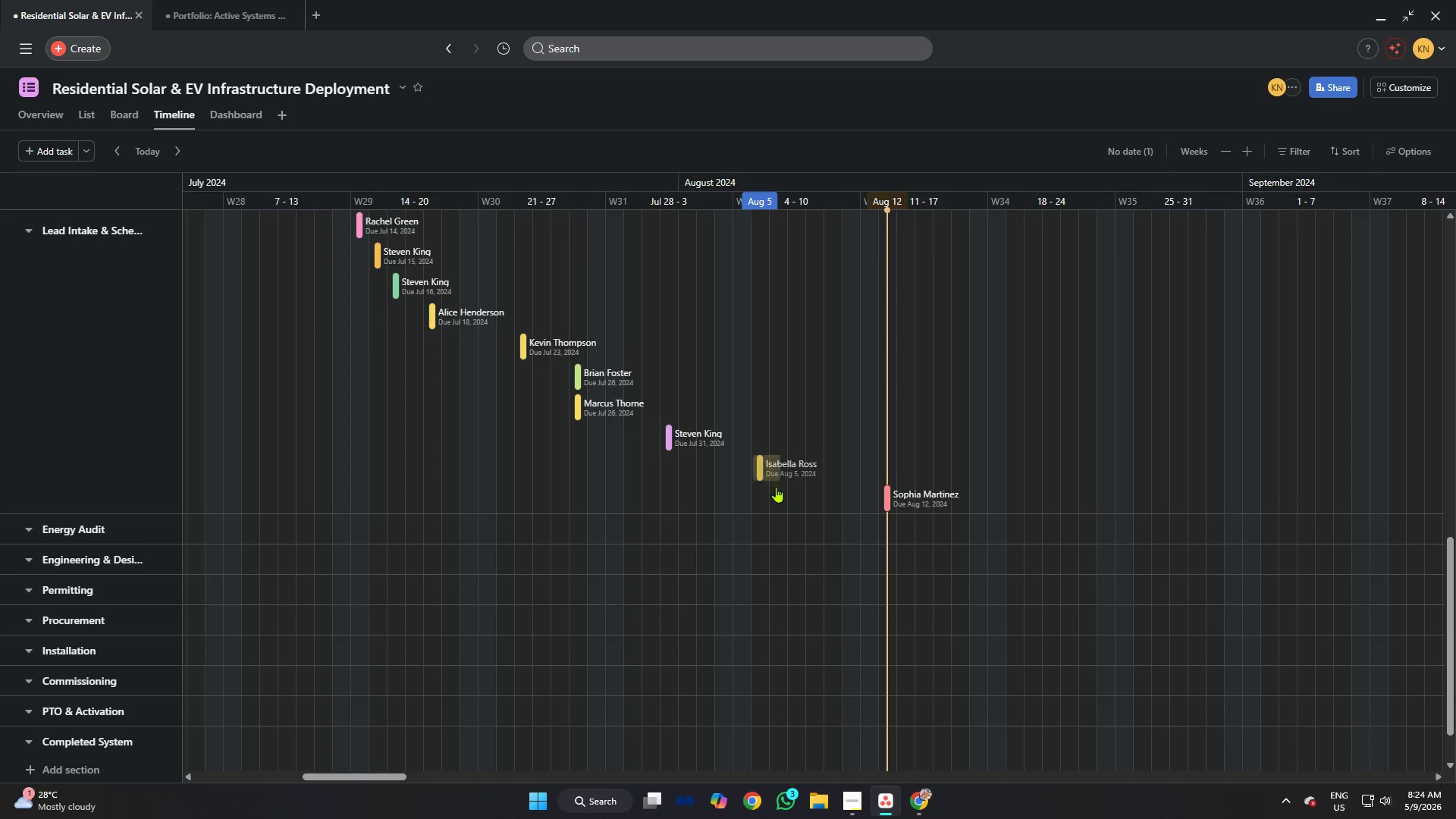 
left_click_drag(start_coordinate=[777, 486], to_coordinate=[889, 497])
 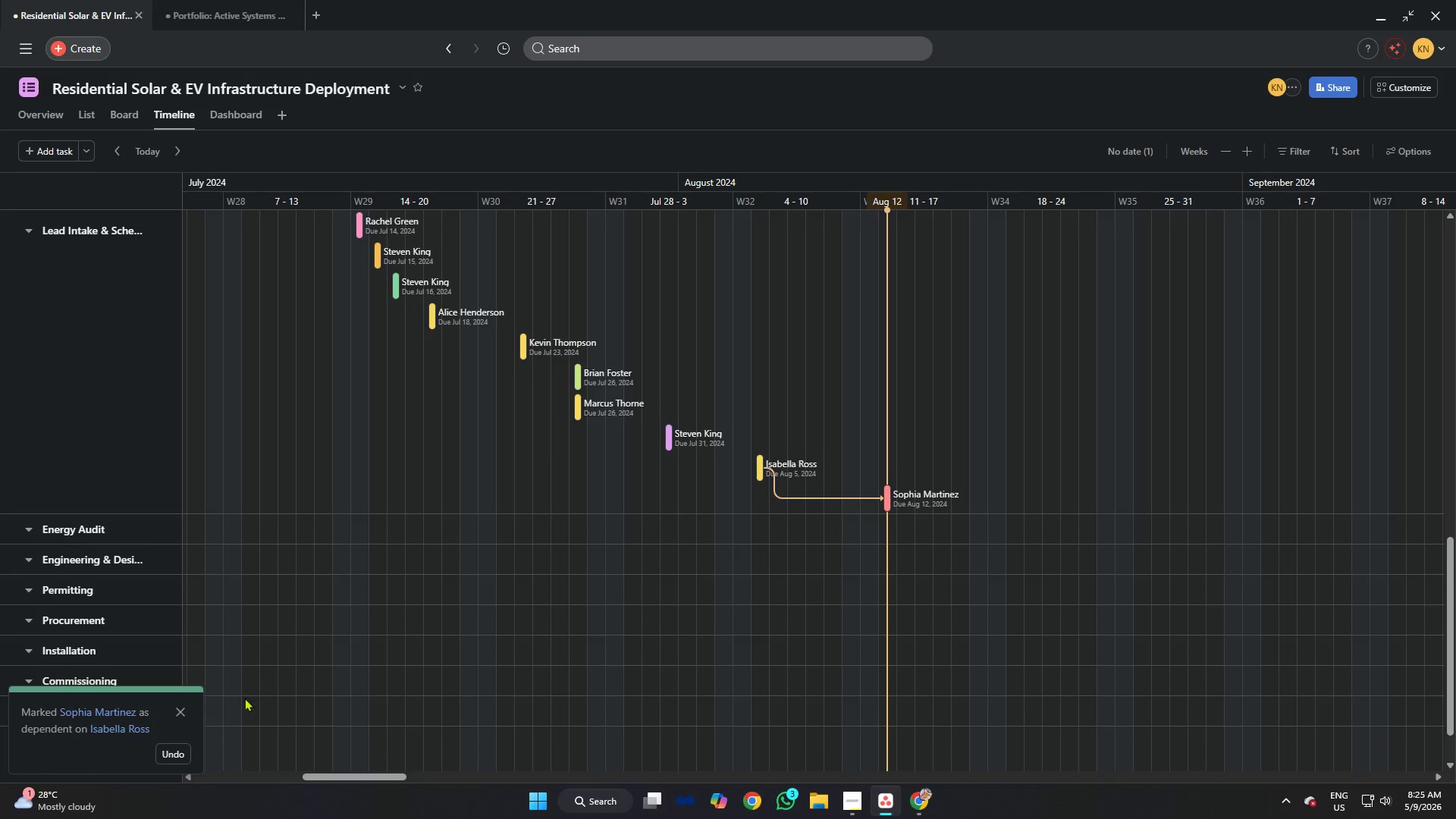 
left_click([176, 748])
 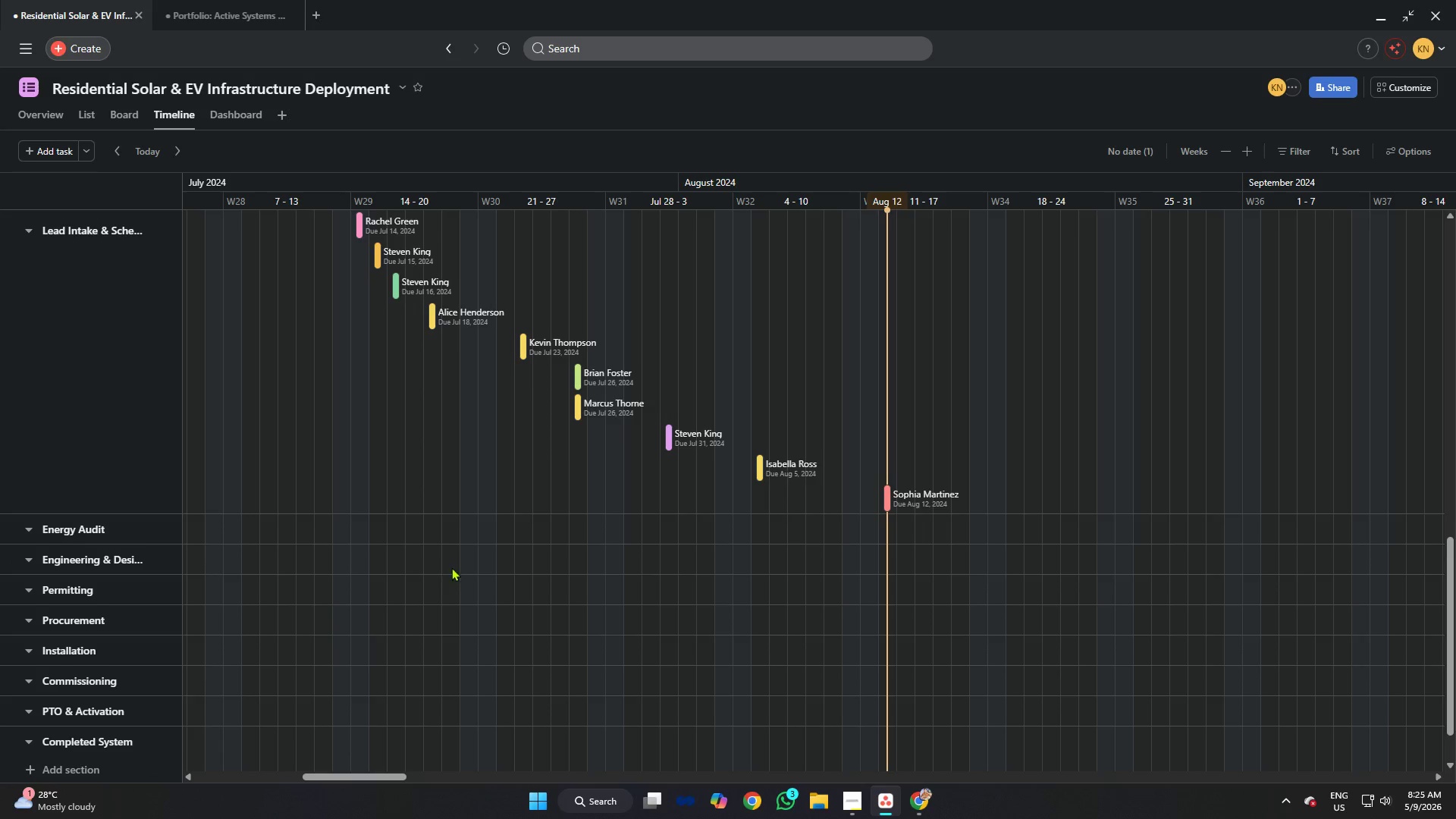 
wait(7.39)
 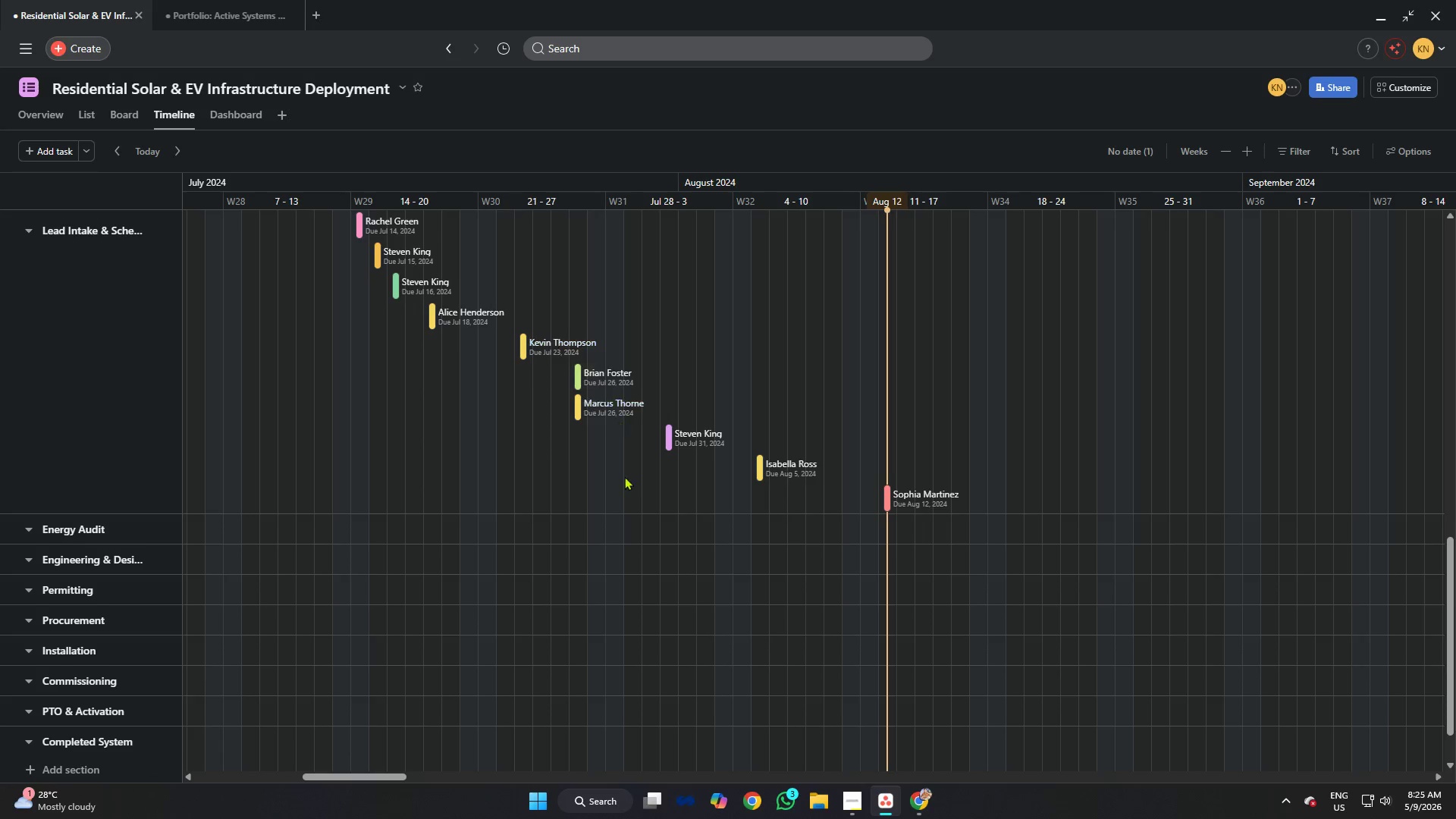 
scroll: coordinate [495, 553], scroll_direction: down, amount: 2.0
 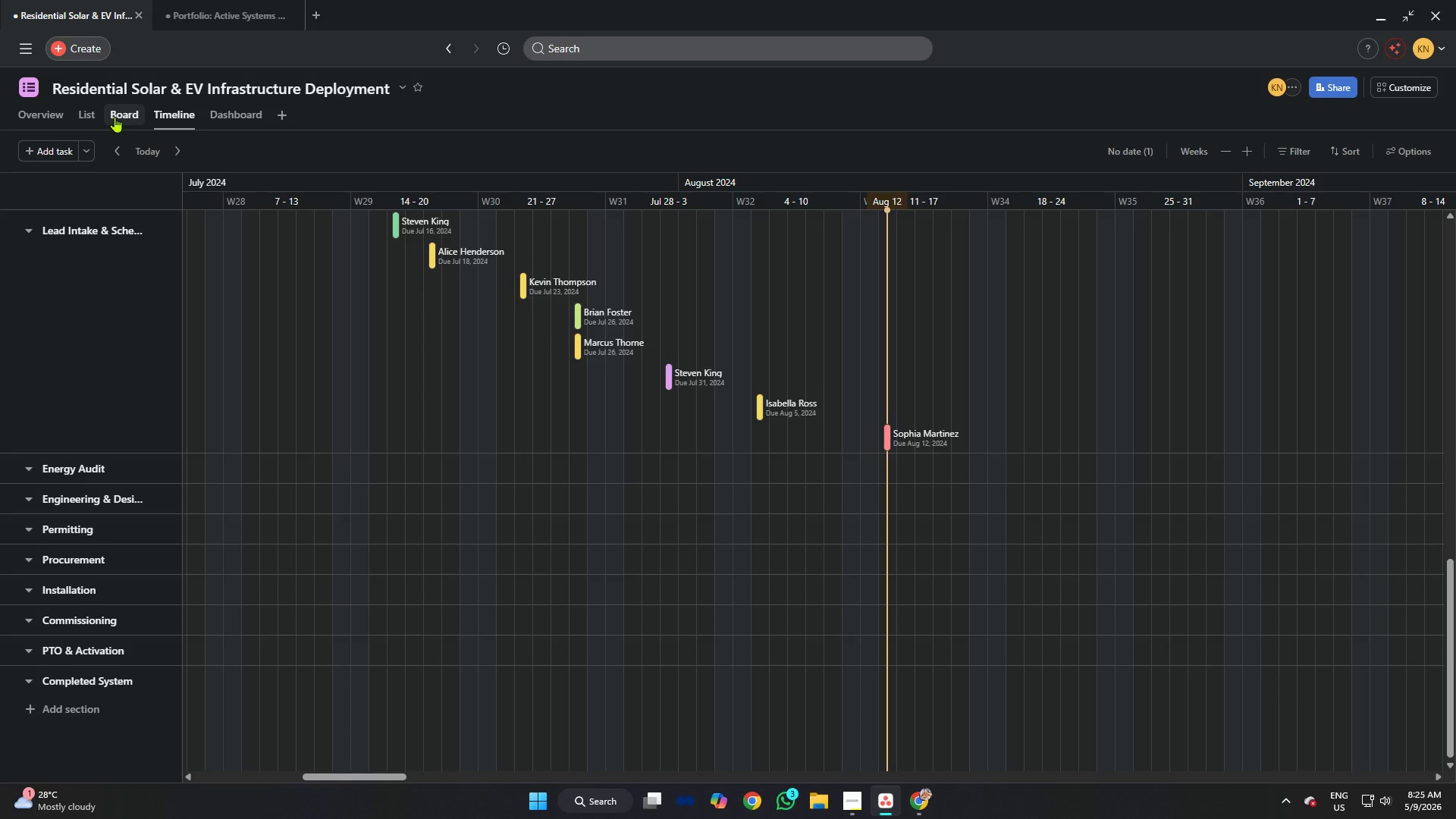 
left_click([848, 797])